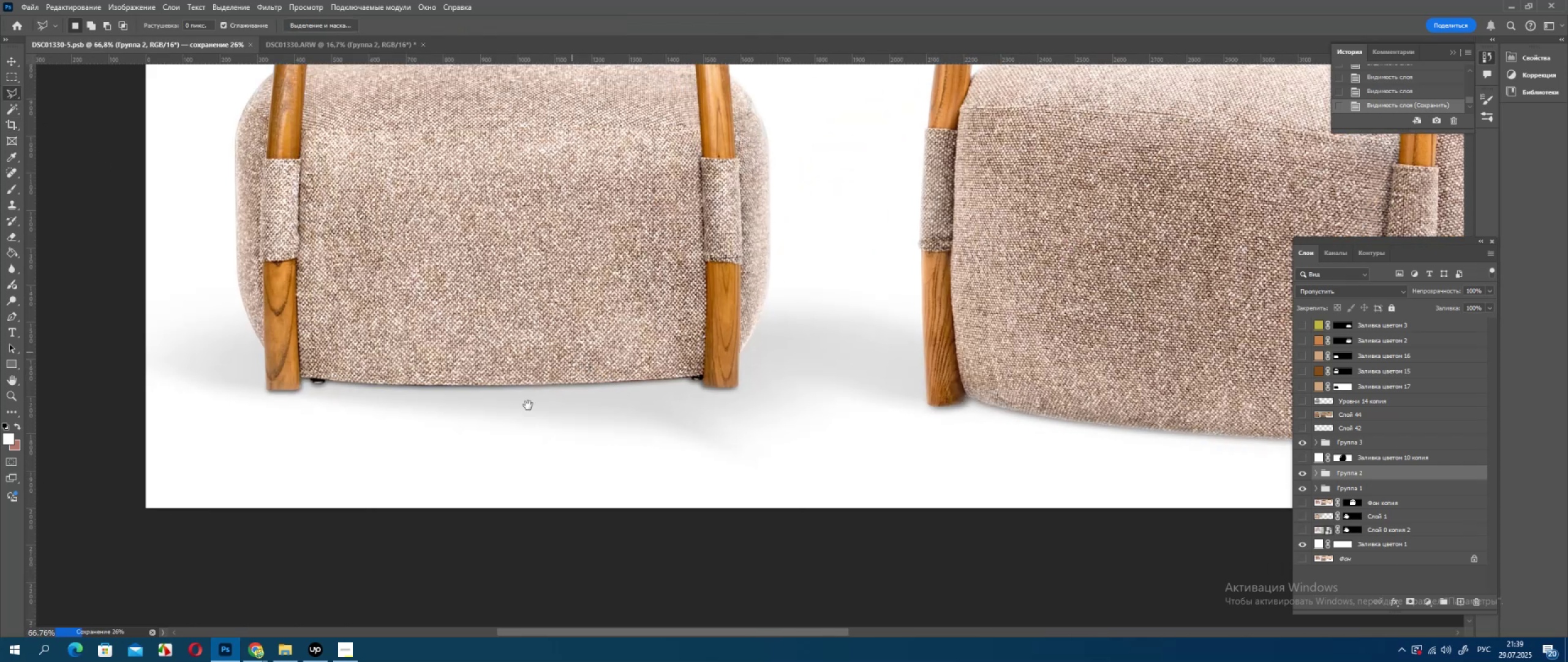 
hold_key(key=Space, duration=0.51)
 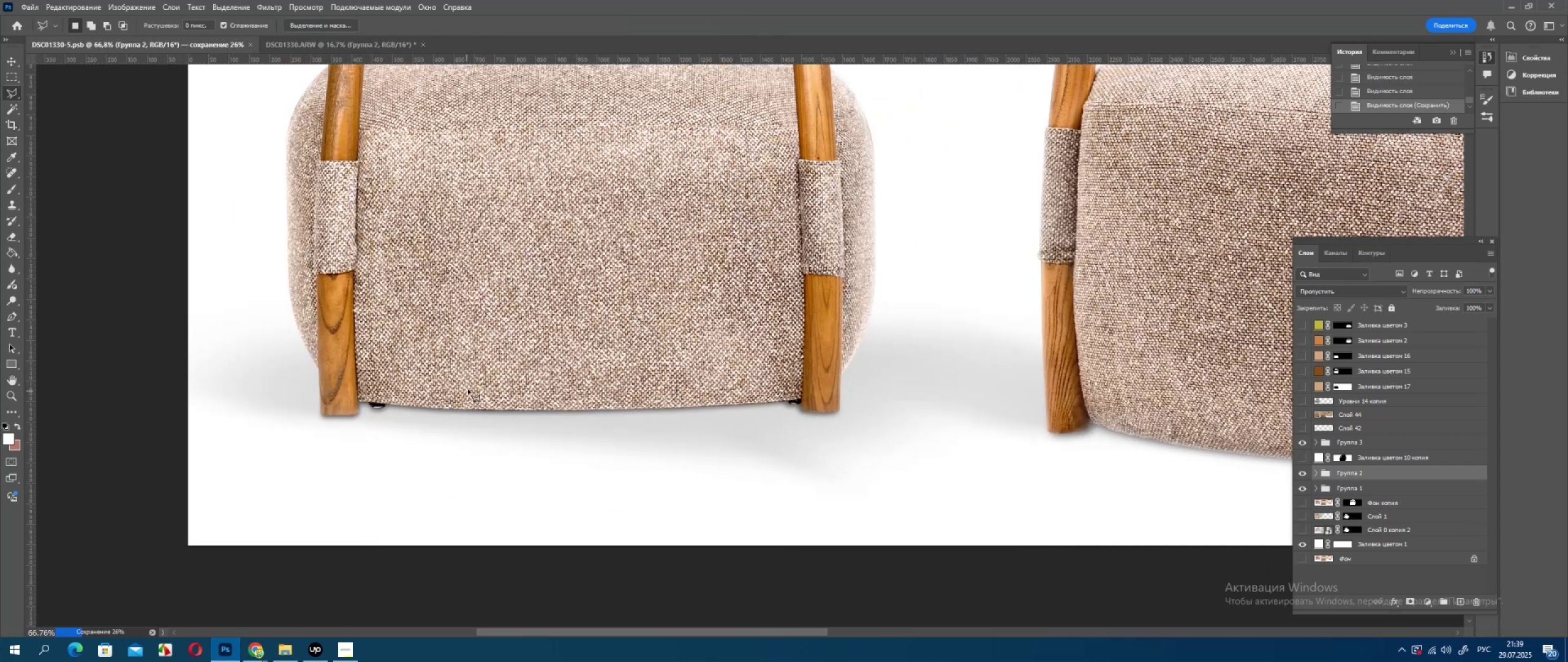 
left_click_drag(start_coordinate=[516, 406], to_coordinate=[536, 395])
 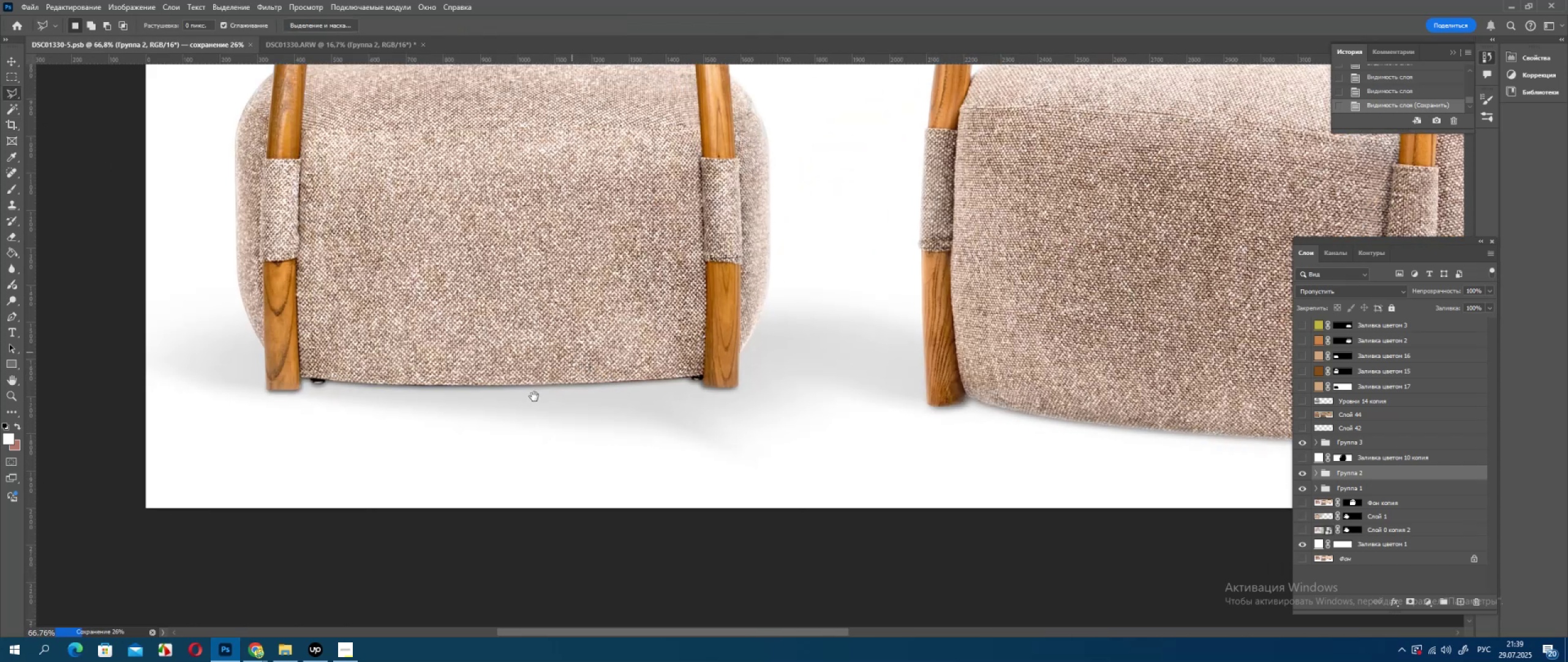 
hold_key(key=AltLeft, duration=0.45)
scroll: coordinate [467, 391], scroll_direction: up, amount: 5.0
 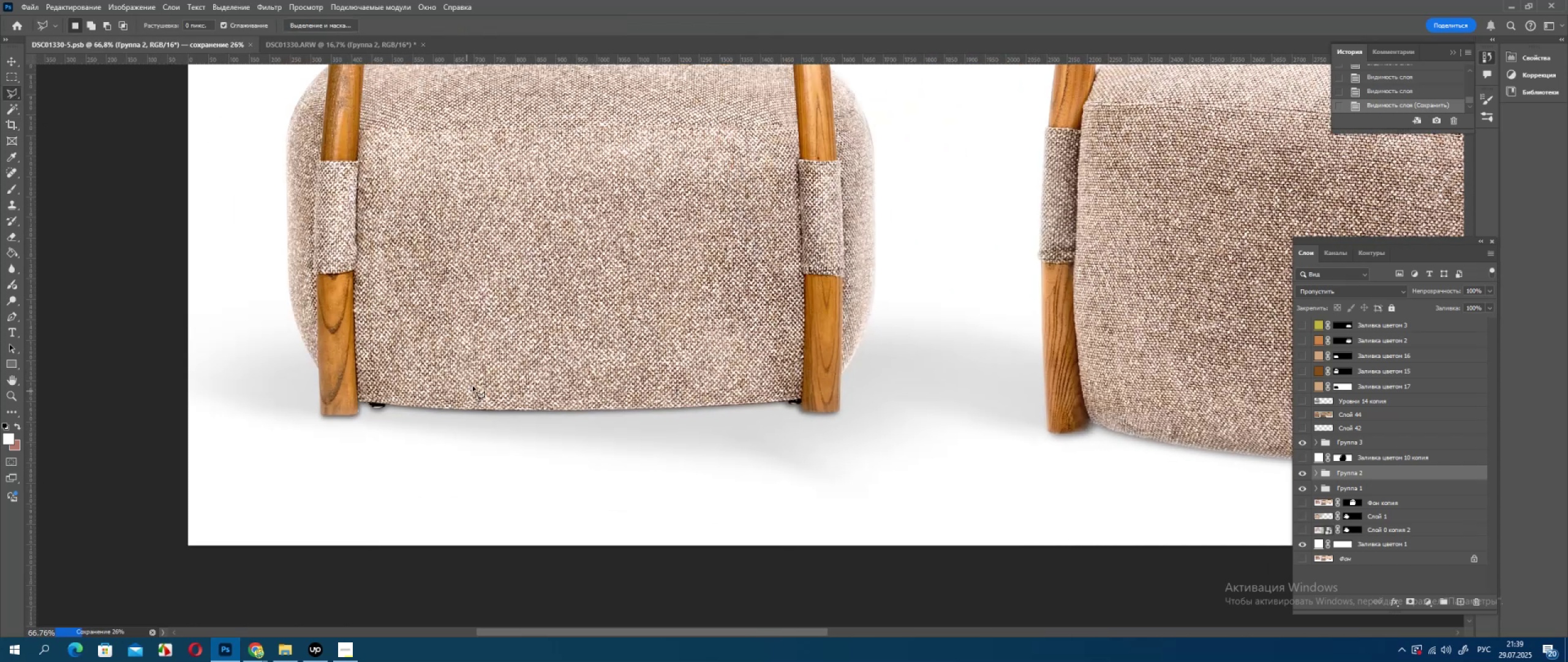 
hold_key(key=AltLeft, duration=0.45)
scroll: coordinate [563, 367], scroll_direction: up, amount: 6.0
 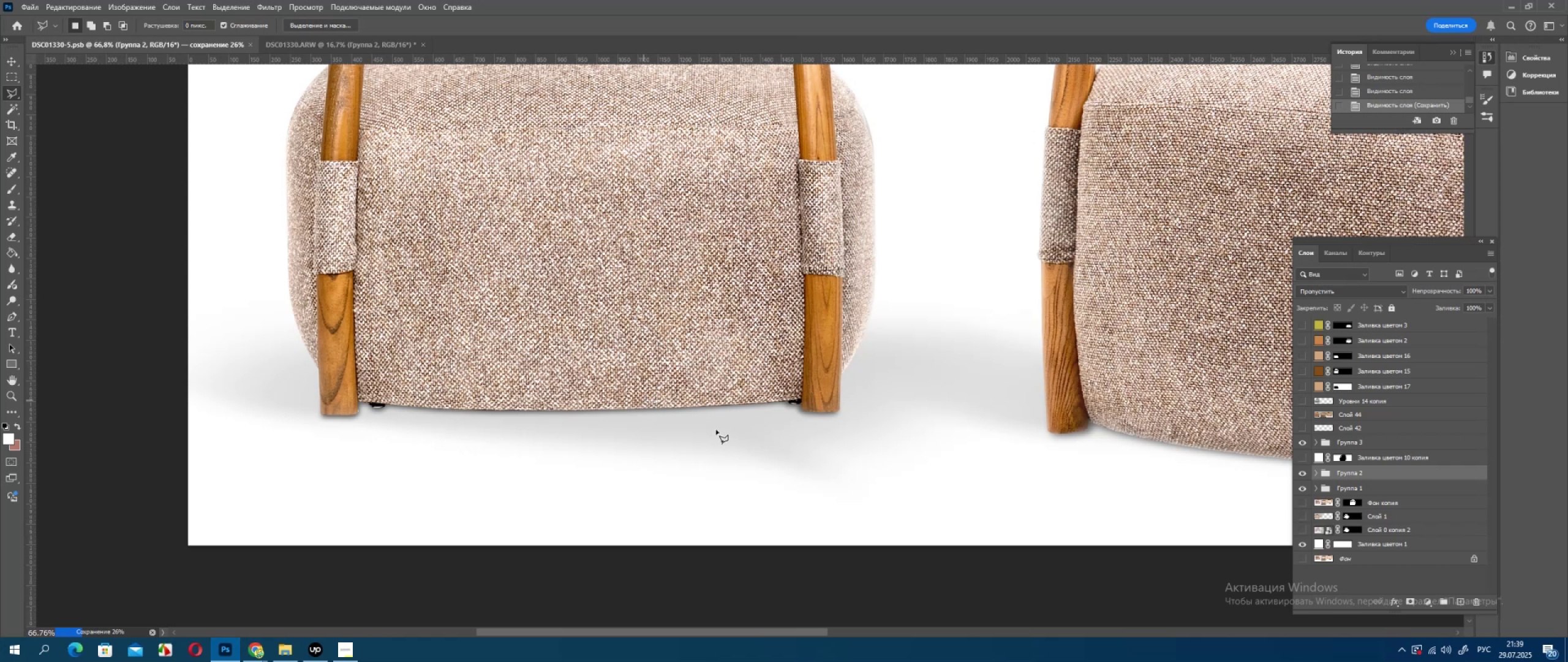 
hold_key(key=AltLeft, duration=0.44)
scroll: coordinate [613, 428], scroll_direction: up, amount: 1.0
 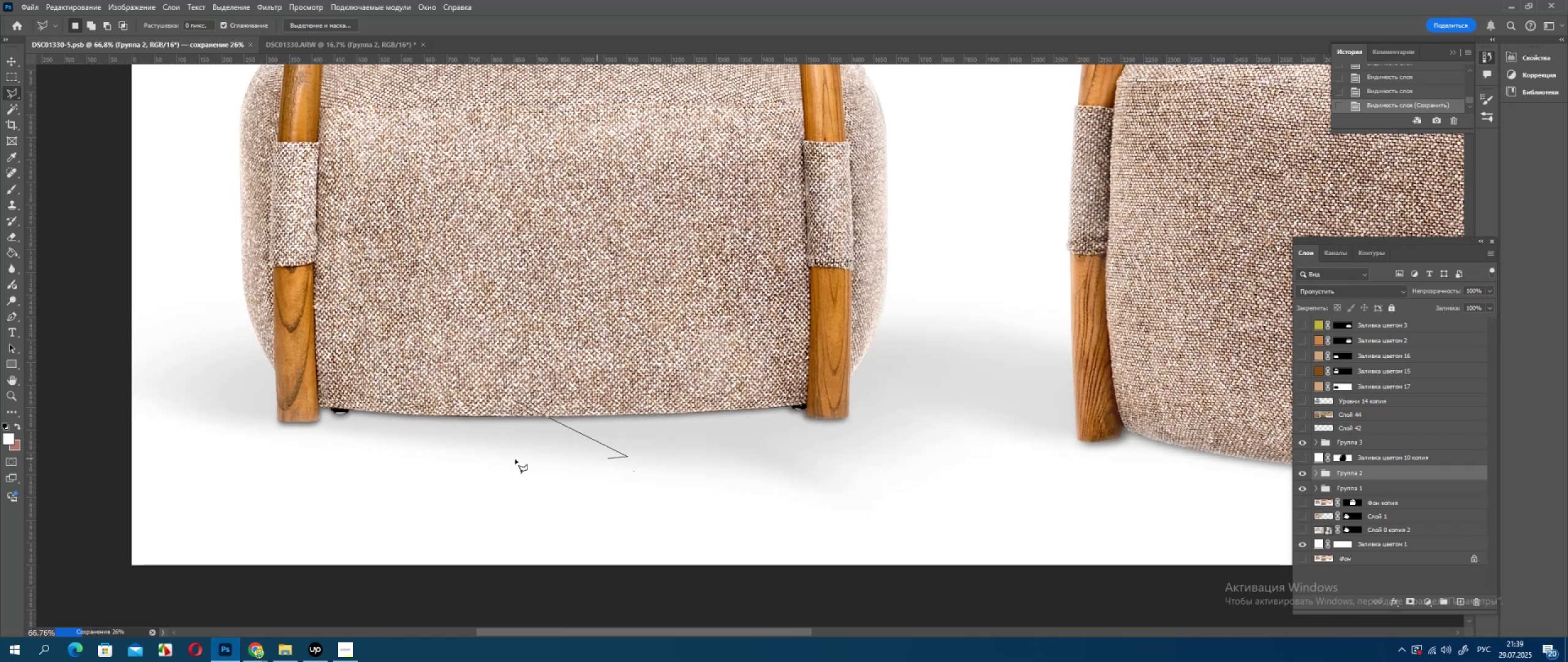 
double_click([480, 454])
 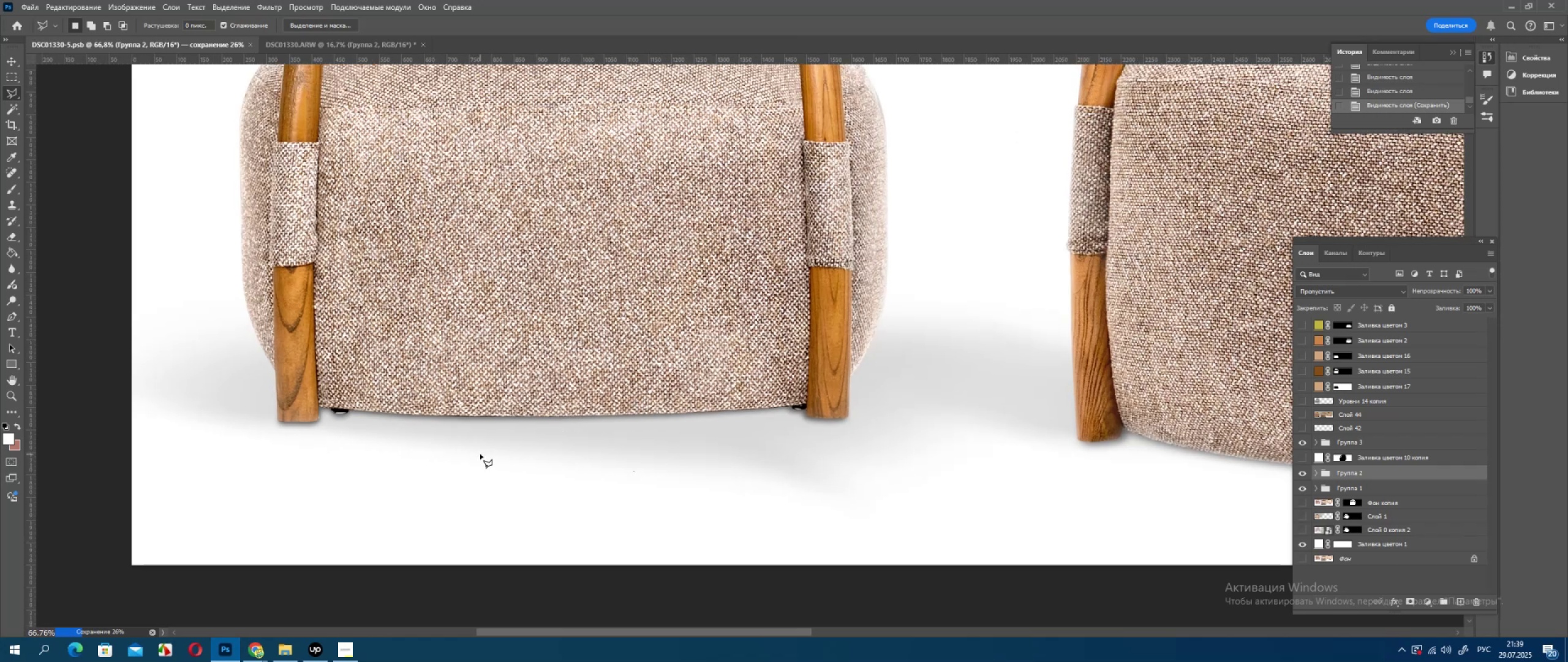 
triple_click([480, 454])
 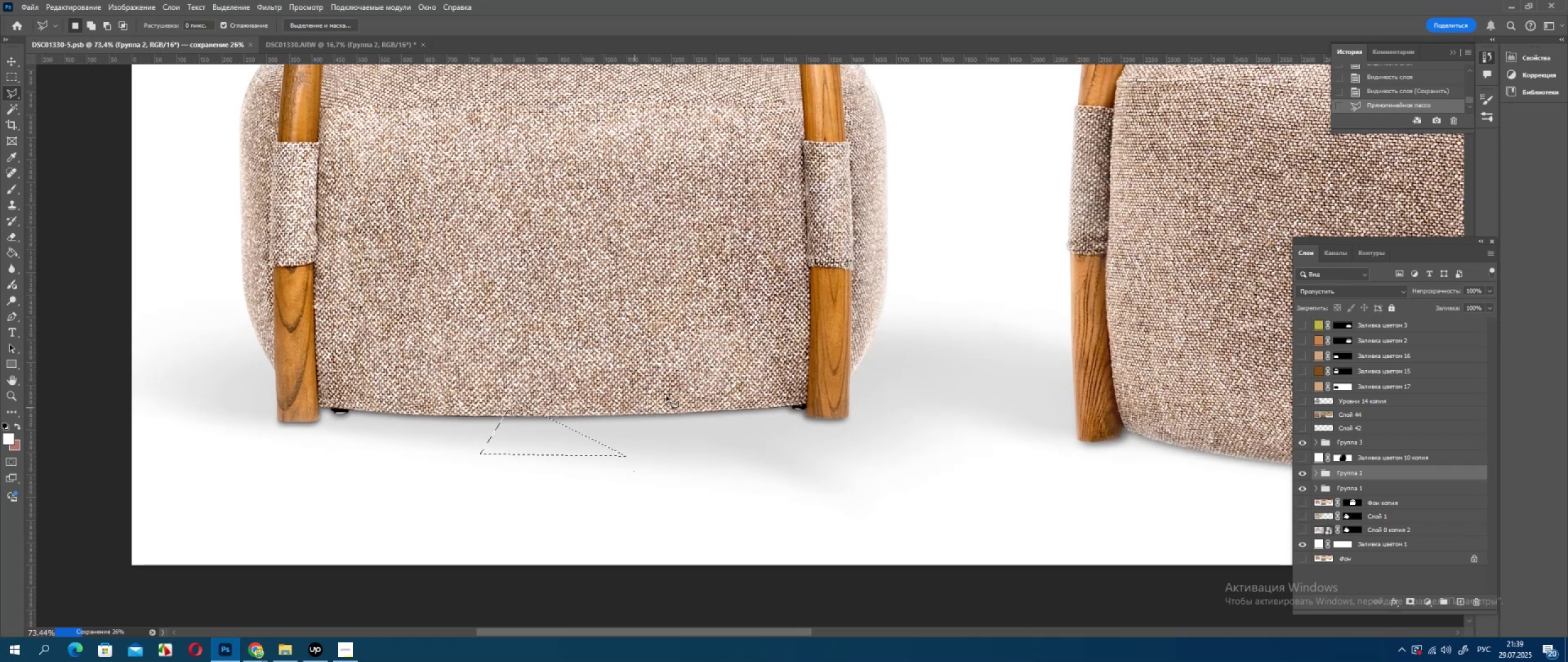 
triple_click([666, 396])
 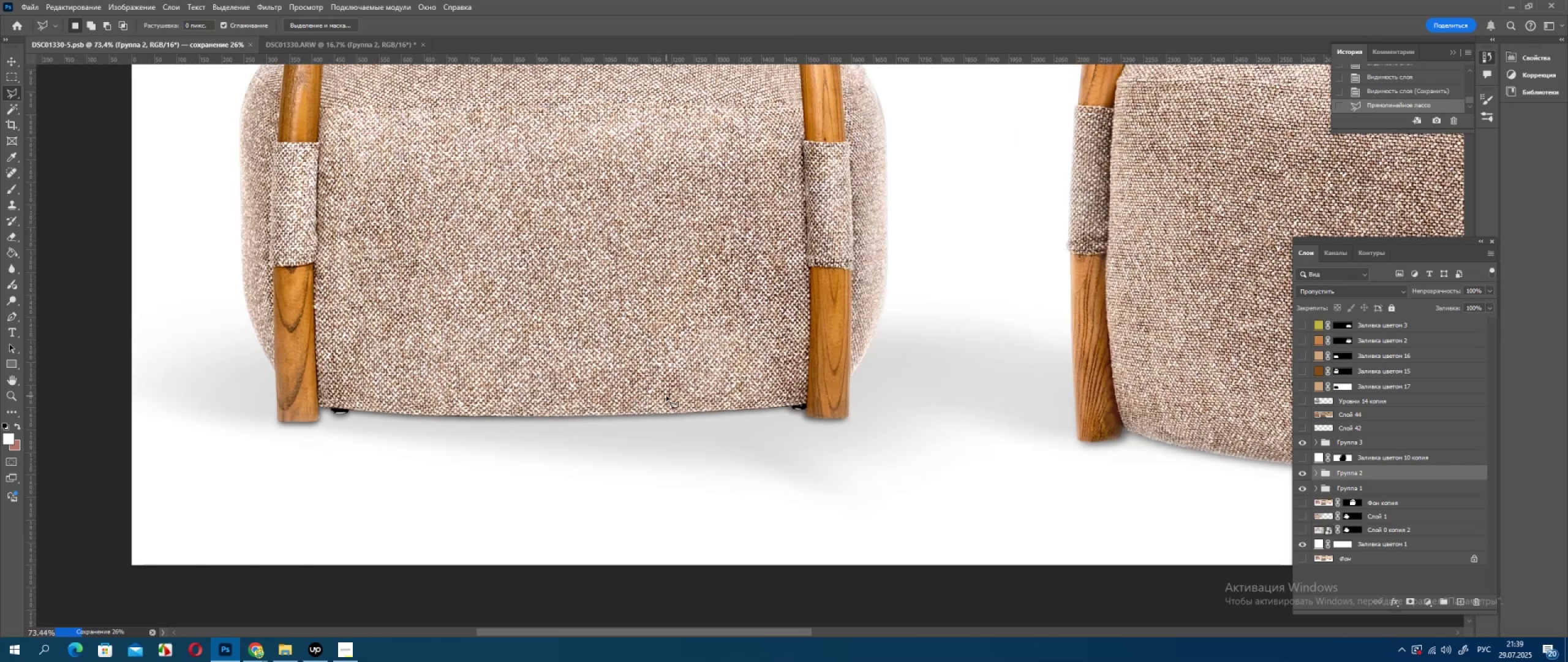 
triple_click([666, 396])
 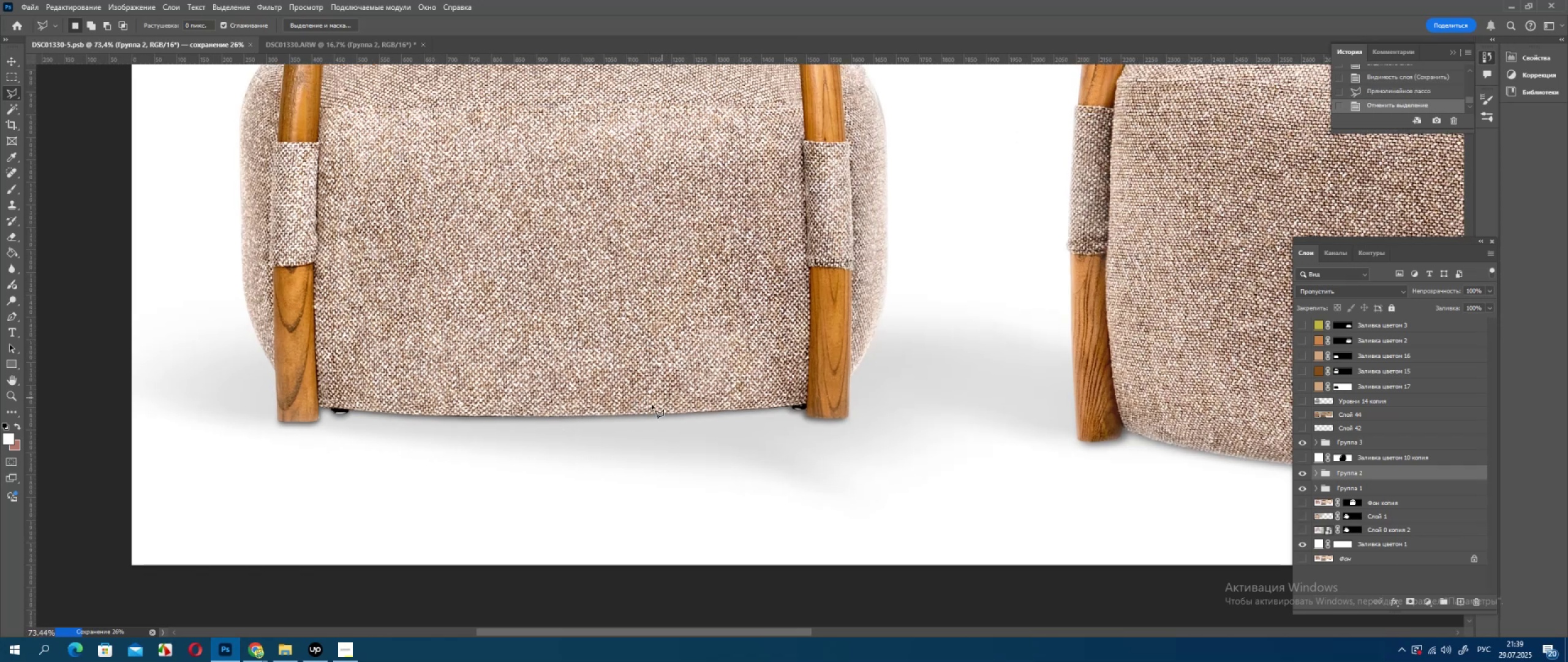 
hold_key(key=AltLeft, duration=0.78)
scroll: coordinate [965, 453], scroll_direction: up, amount: 8.0
 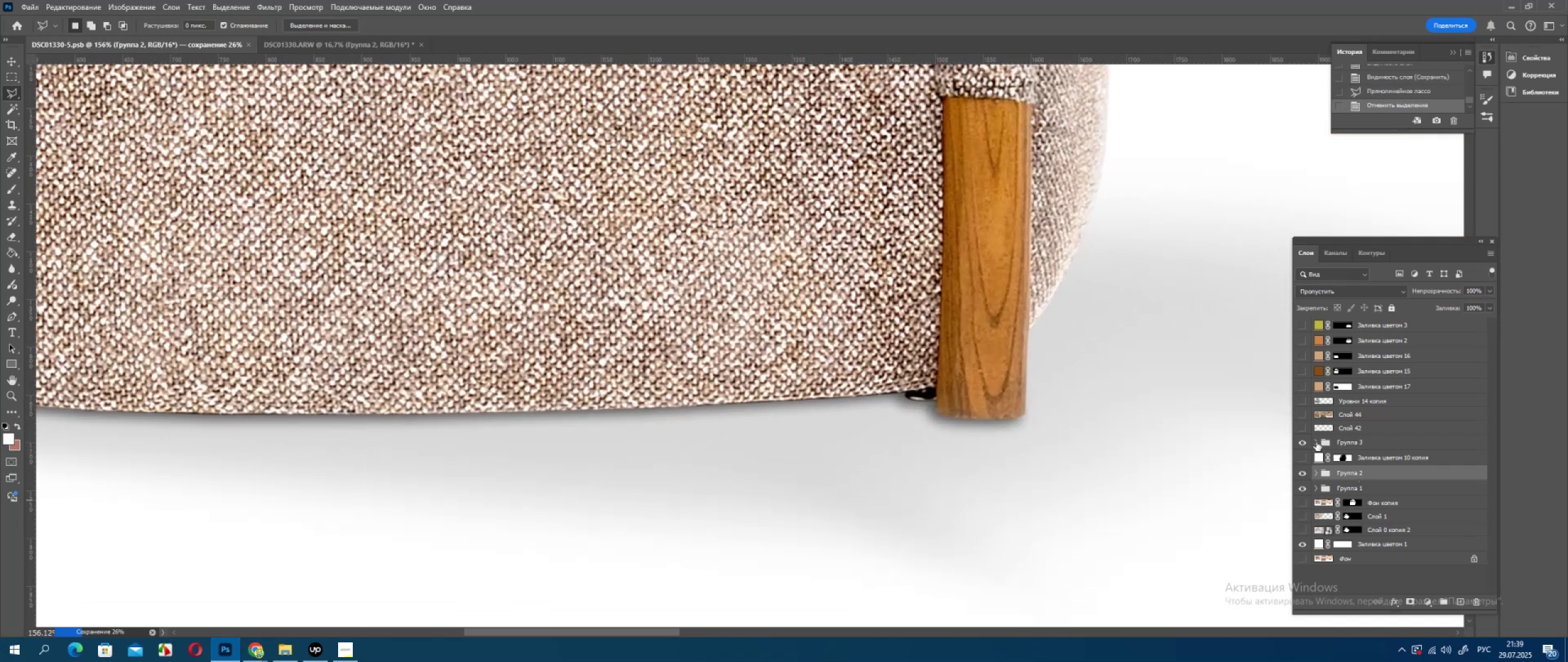 
left_click([1307, 439])
 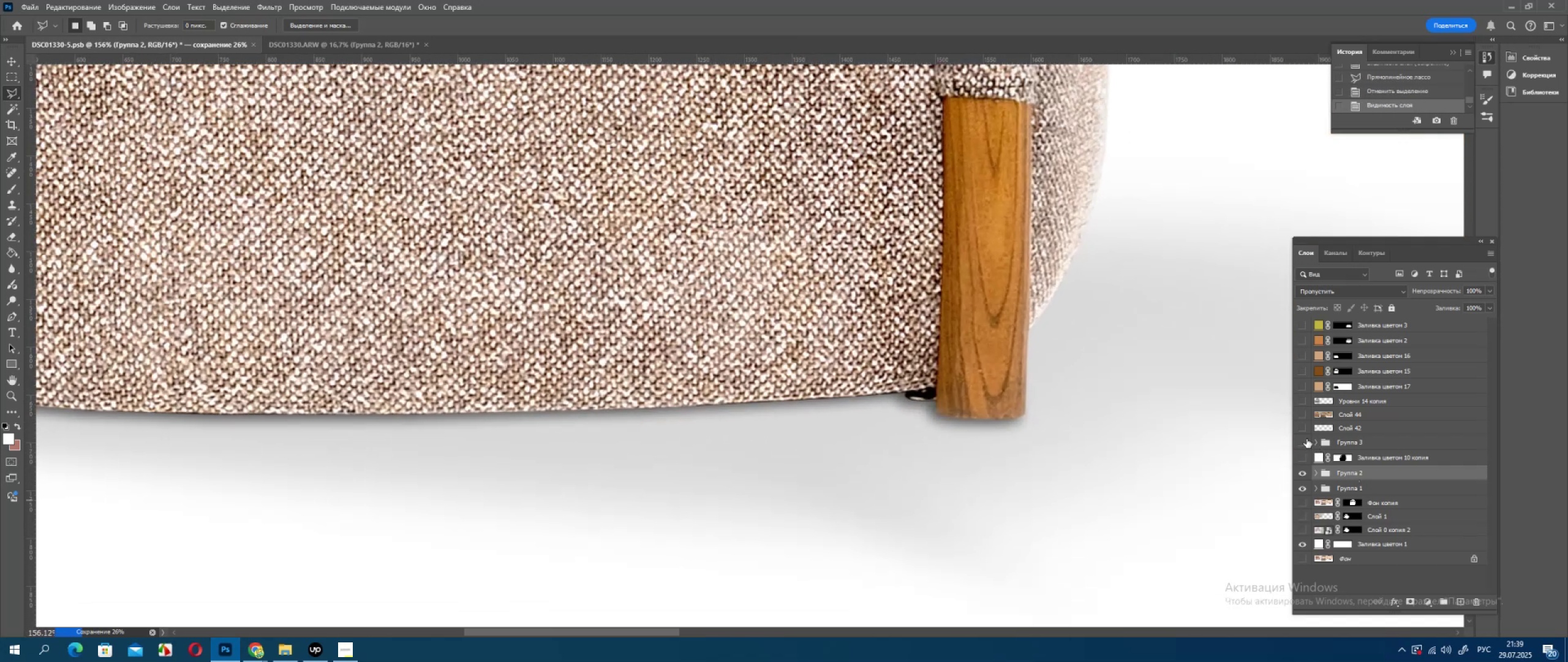 
left_click([1306, 439])
 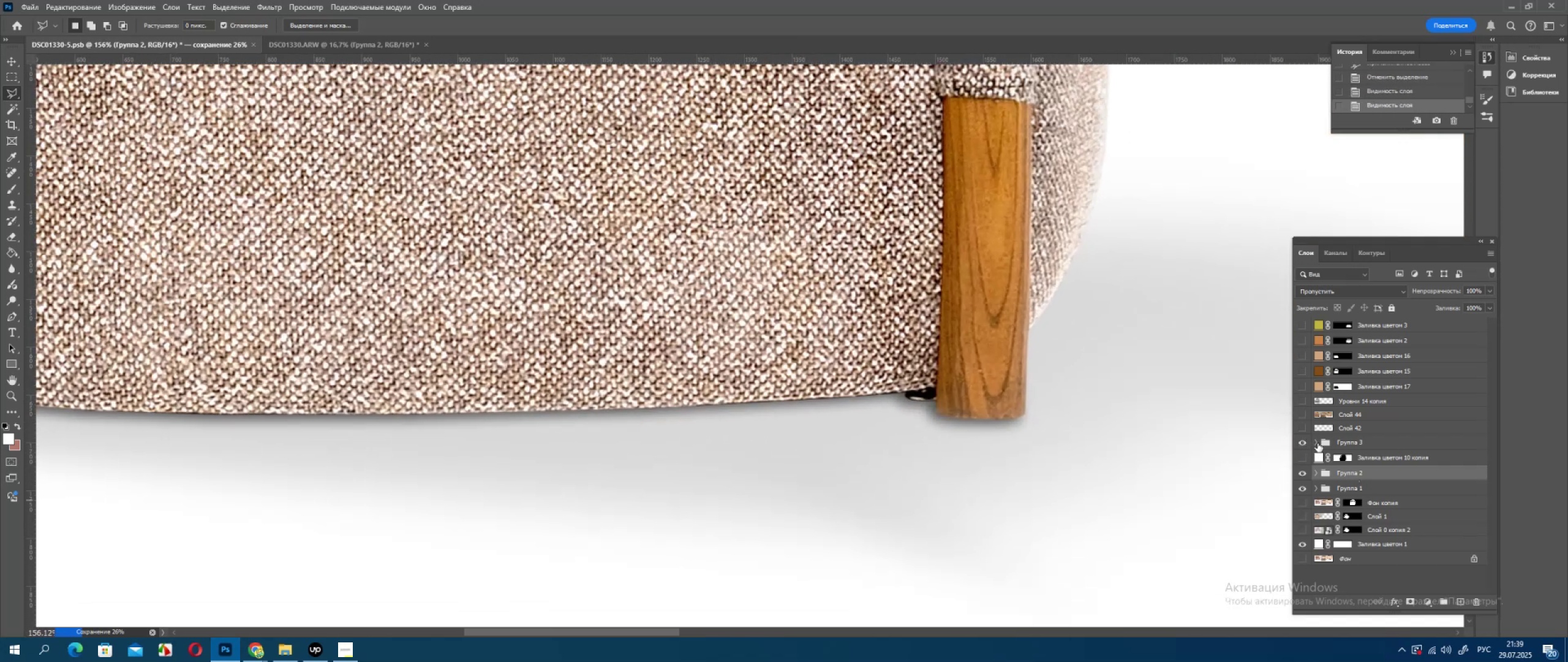 
left_click([1317, 443])
 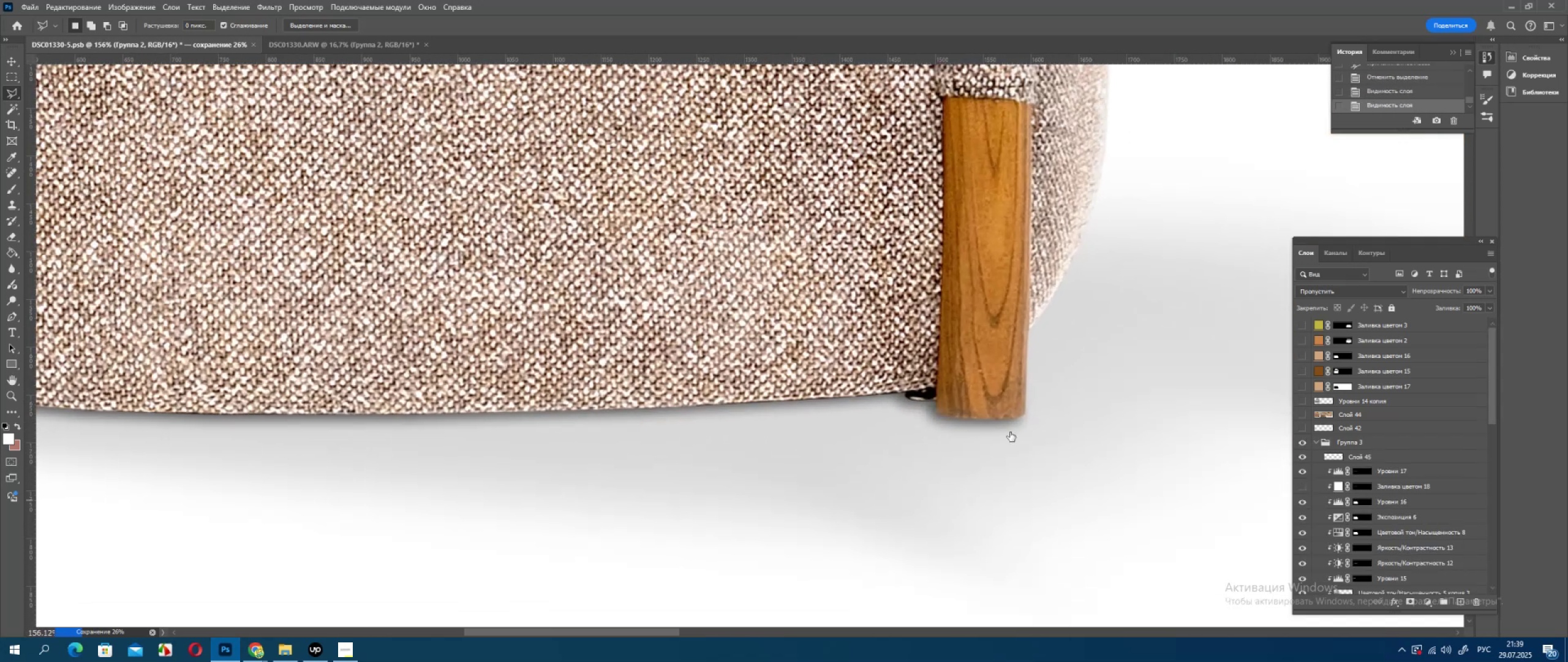 
hold_key(key=Space, duration=0.82)
 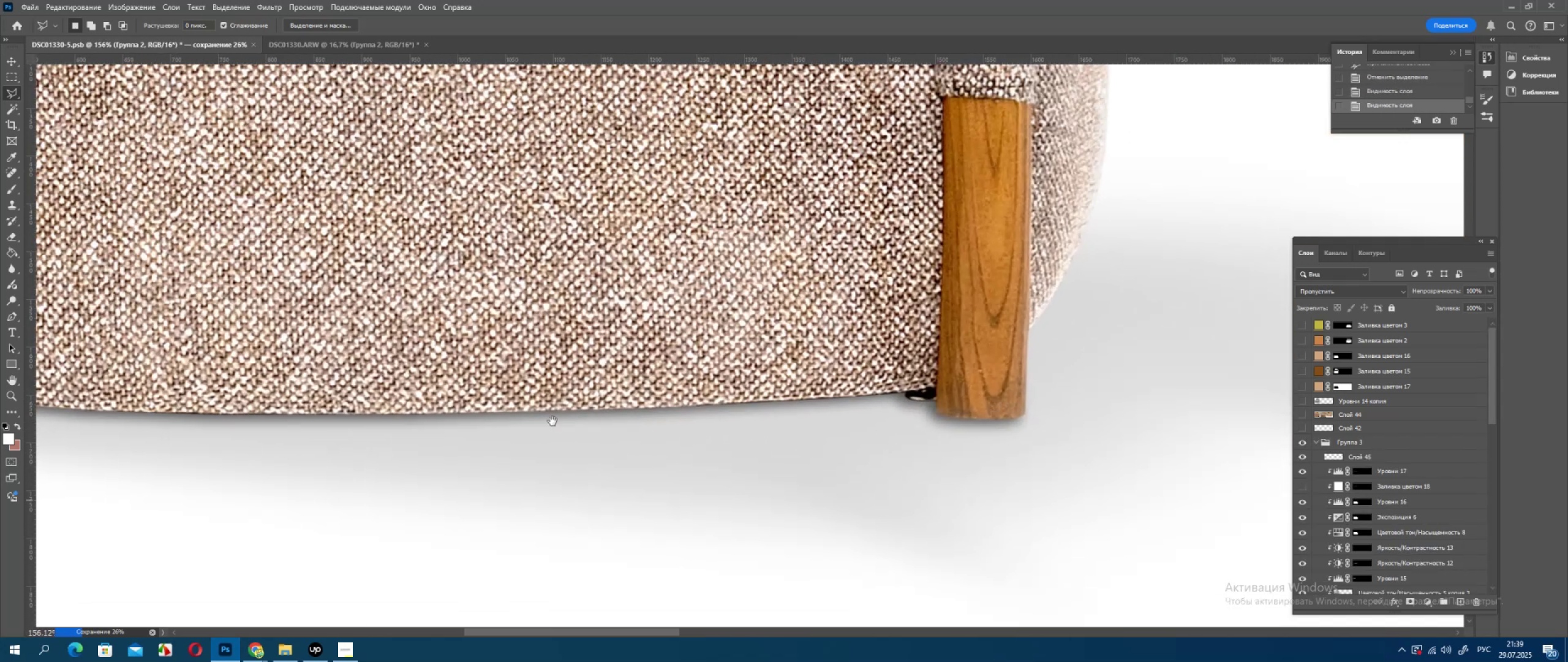 
left_click_drag(start_coordinate=[801, 435], to_coordinate=[1012, 407])
 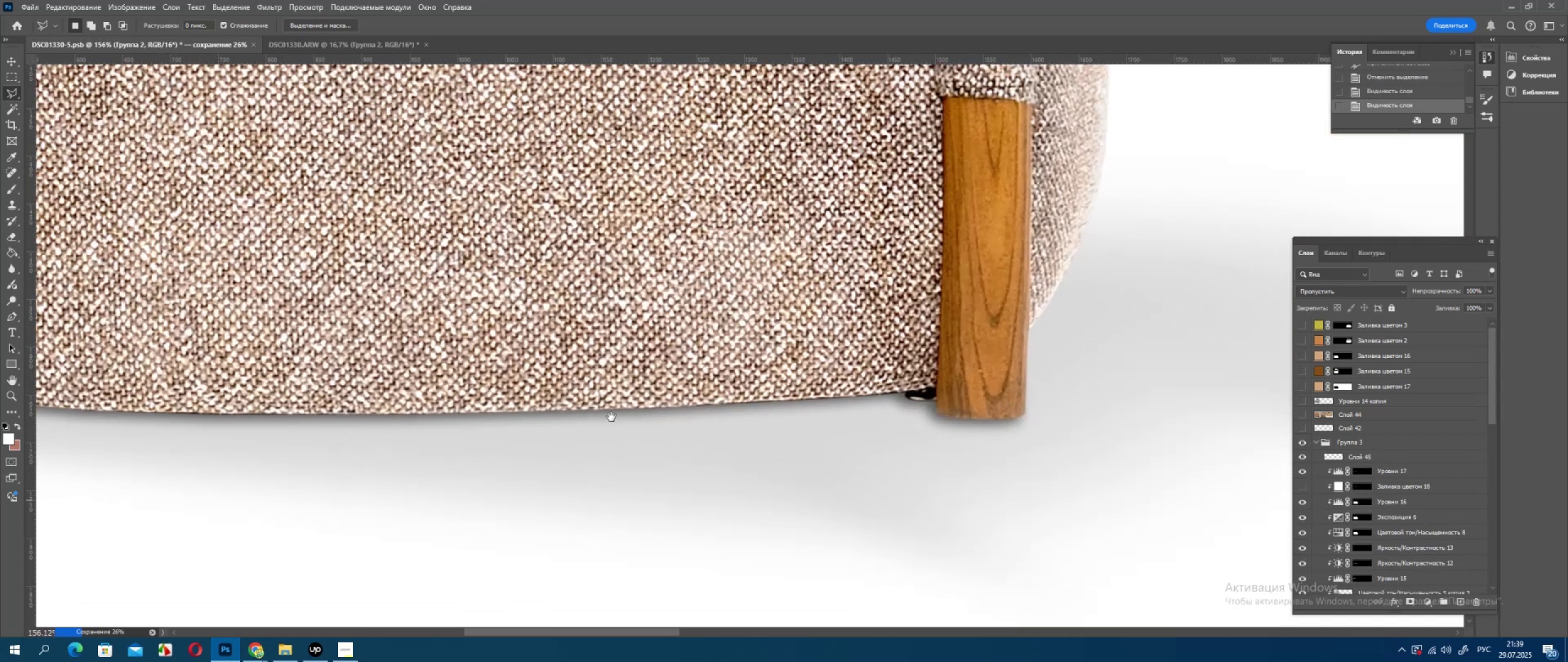 
hold_key(key=Space, duration=1.18)
 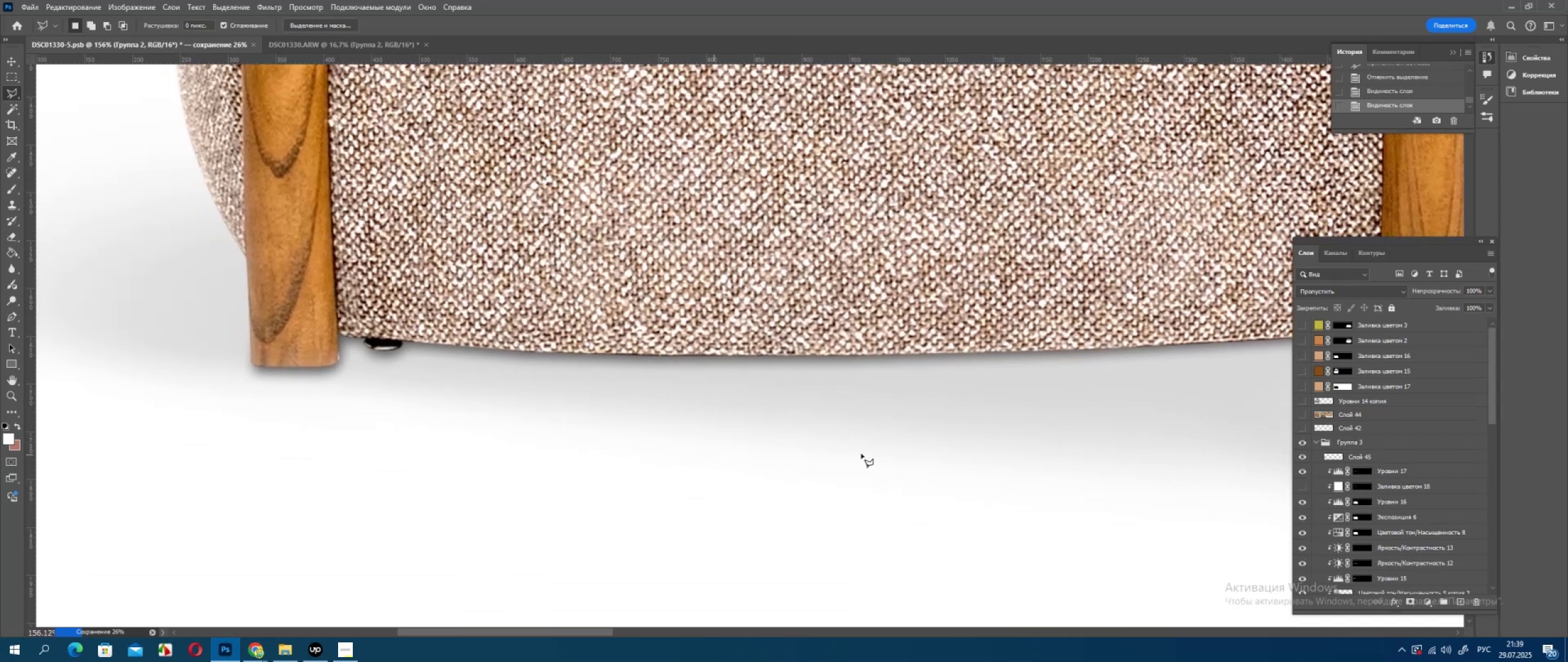 
left_click_drag(start_coordinate=[737, 414], to_coordinate=[724, 459])
 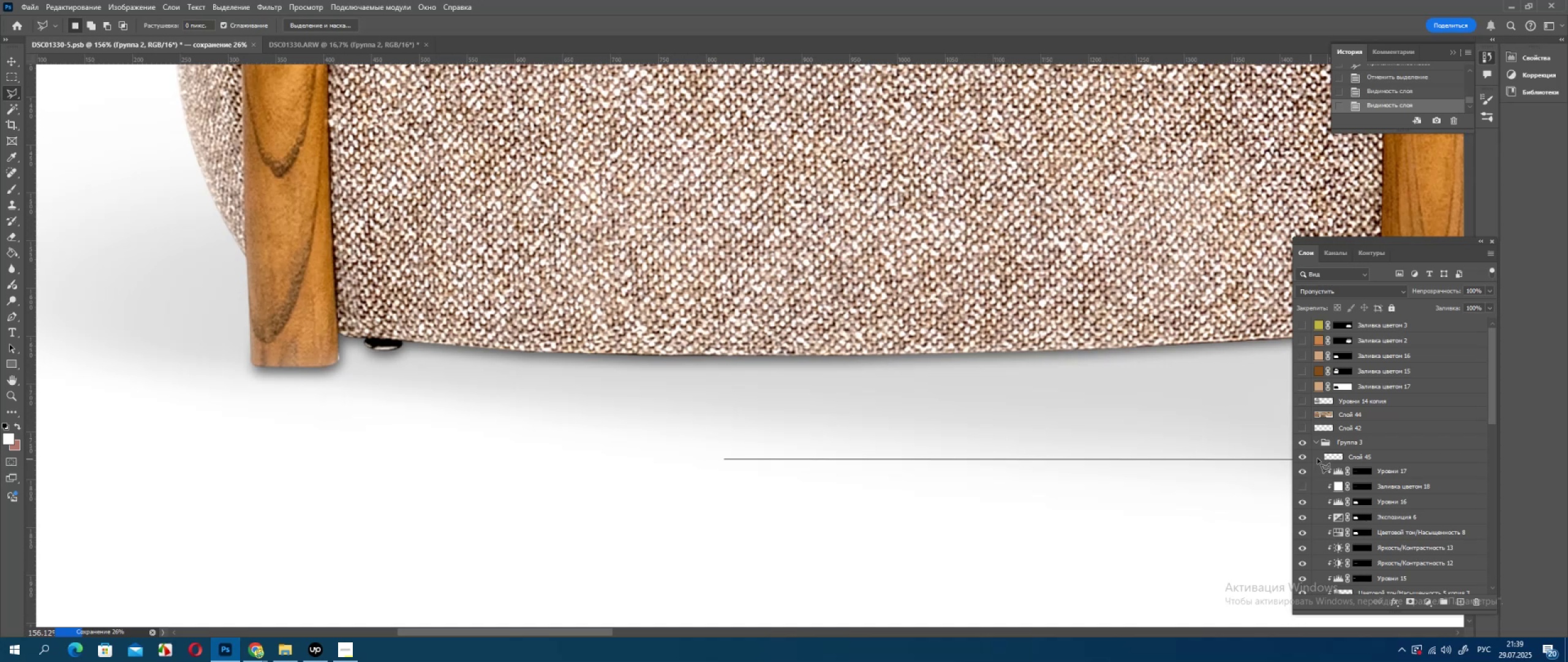 
left_click_drag(start_coordinate=[850, 444], to_coordinate=[845, 444])
 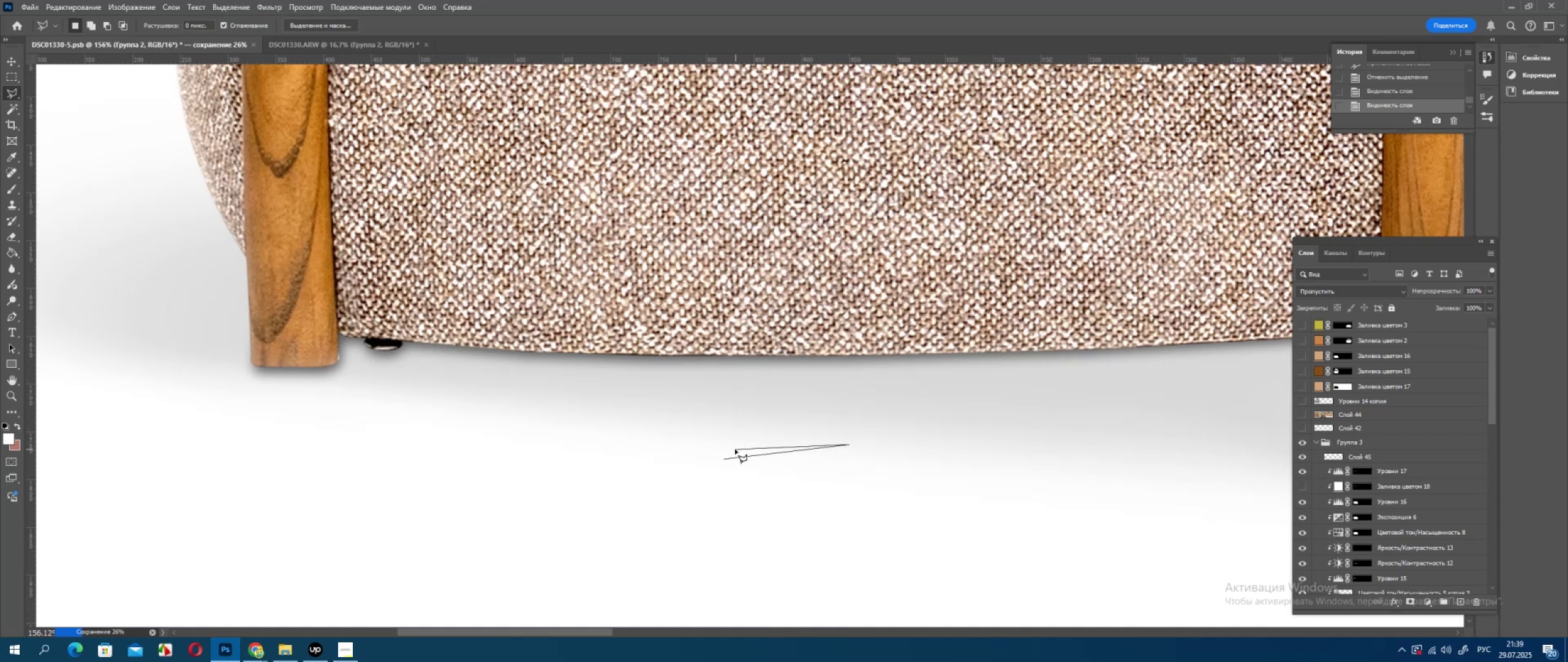 
double_click([735, 449])
 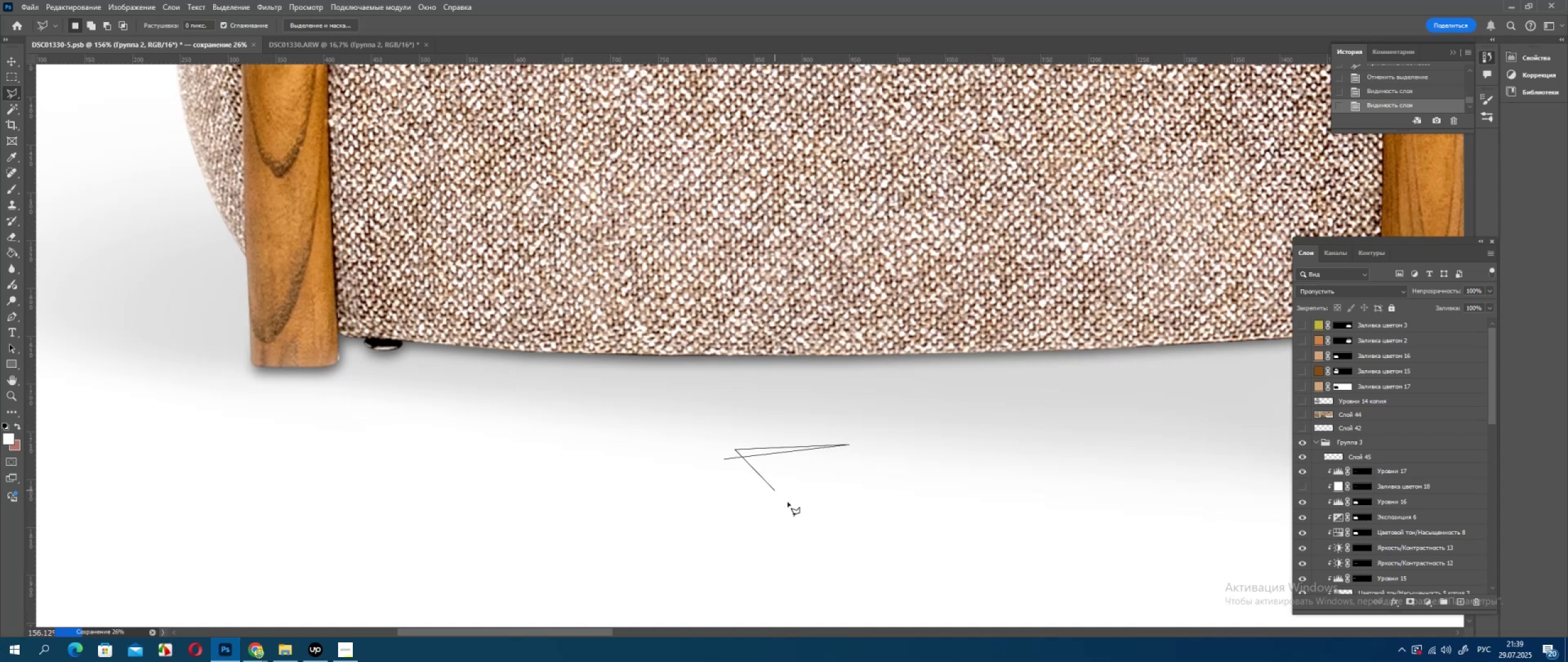 
triple_click([788, 502])
 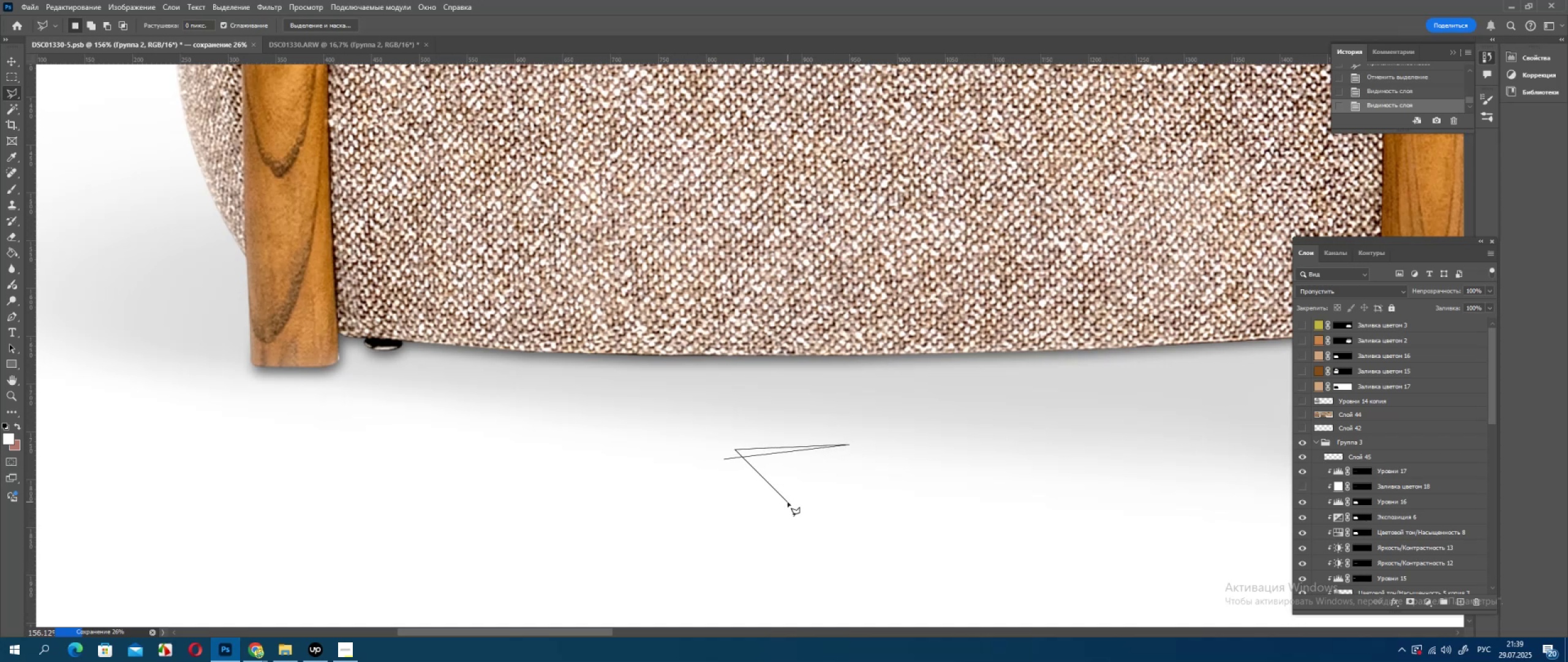 
triple_click([788, 502])
 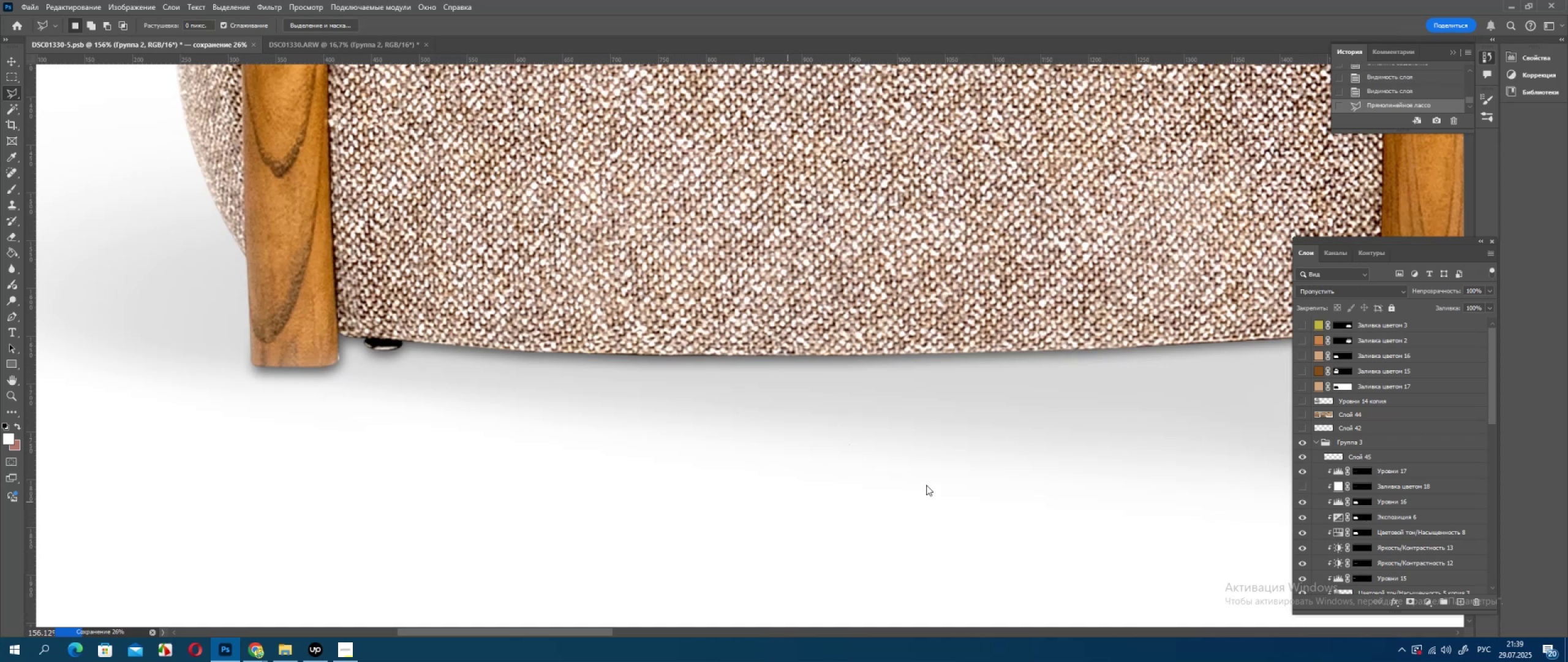 
triple_click([926, 485])
 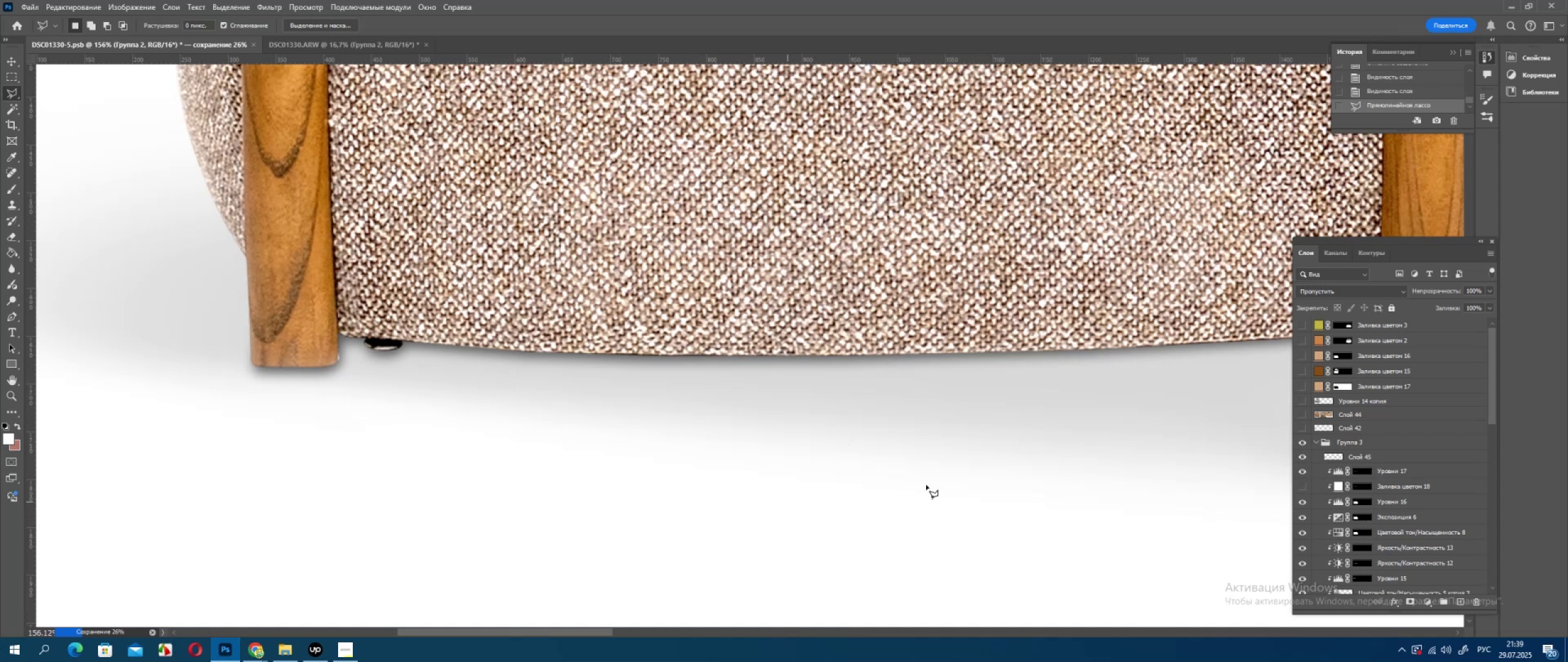 
triple_click([926, 485])
 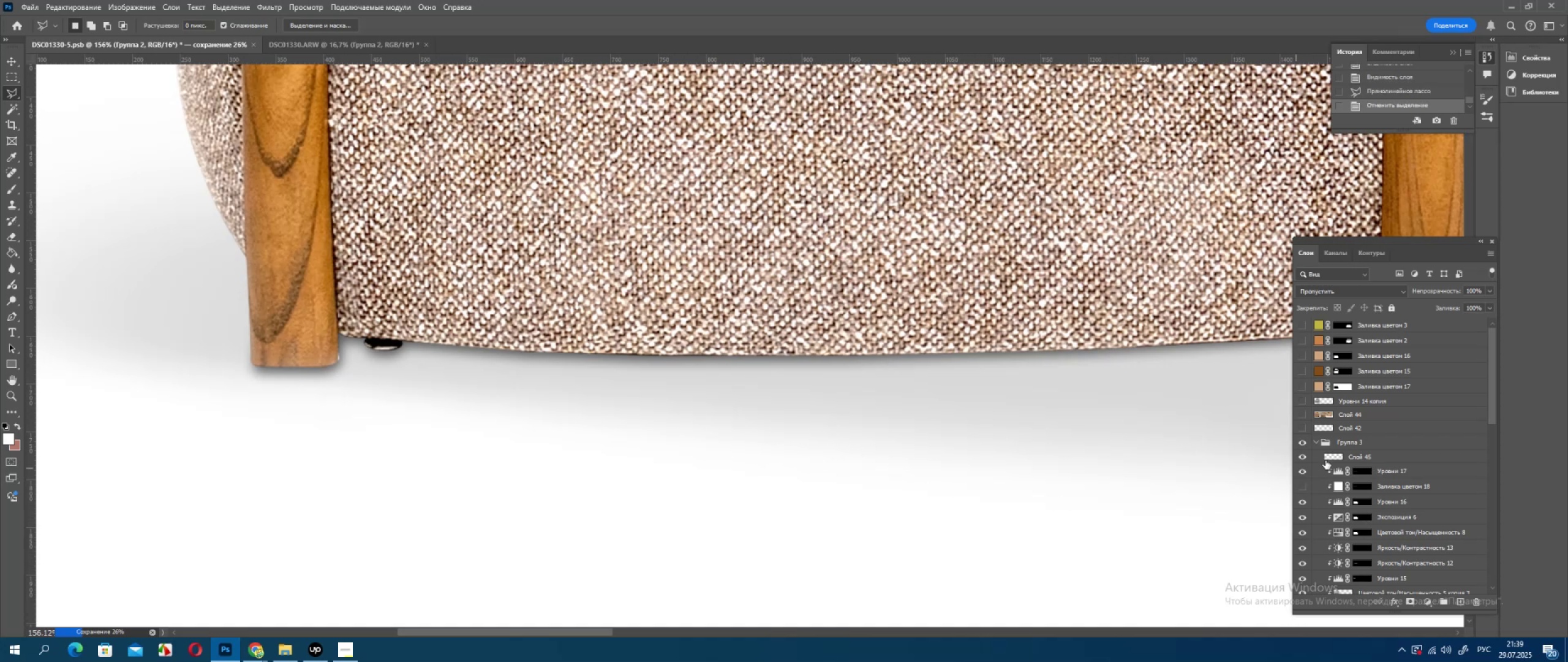 
left_click([1340, 460])
 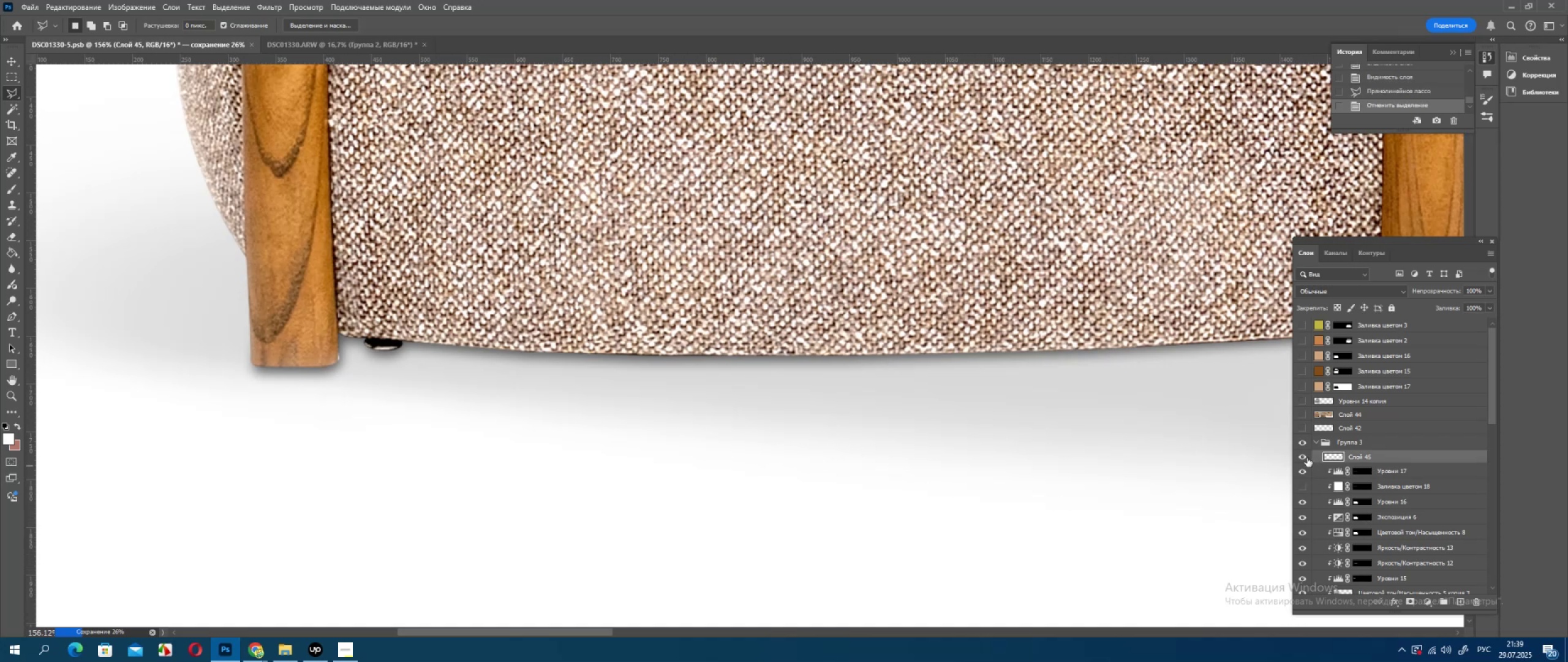 
left_click([1305, 456])
 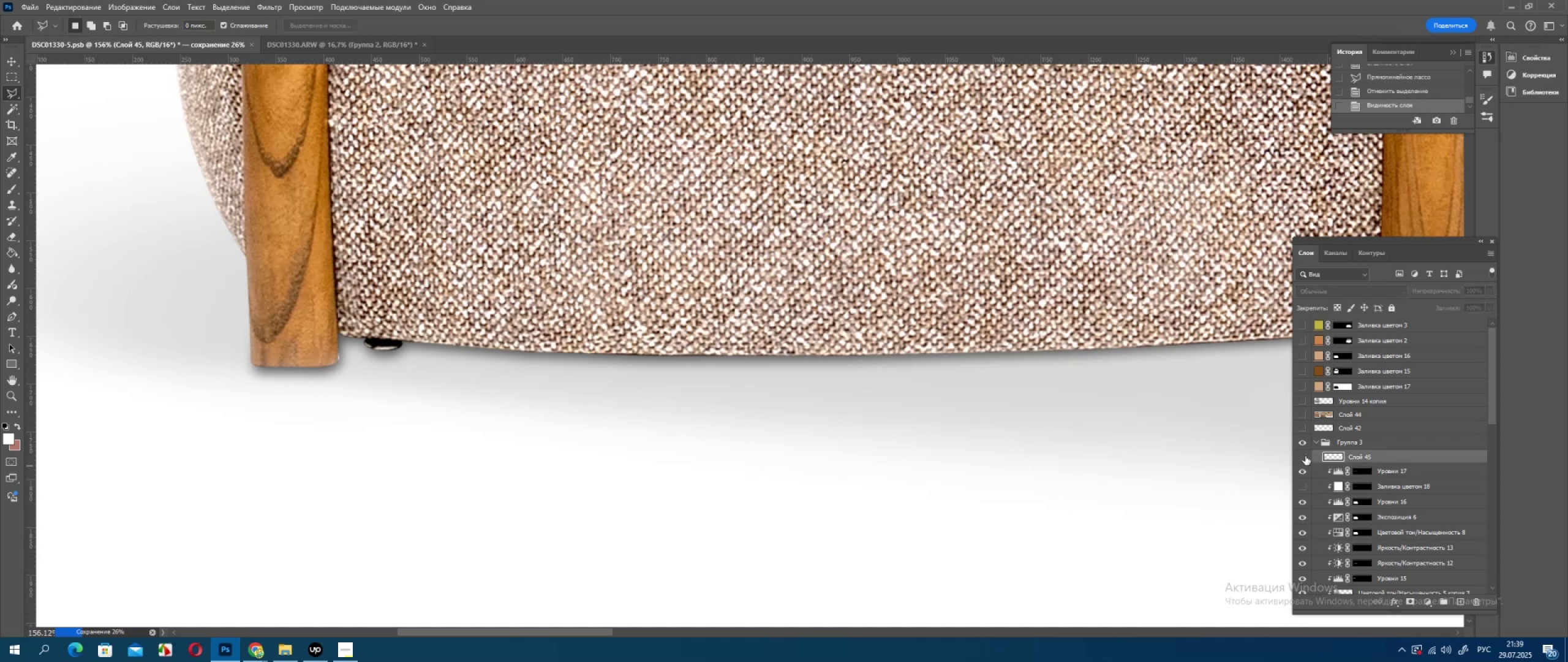 
left_click([1305, 456])
 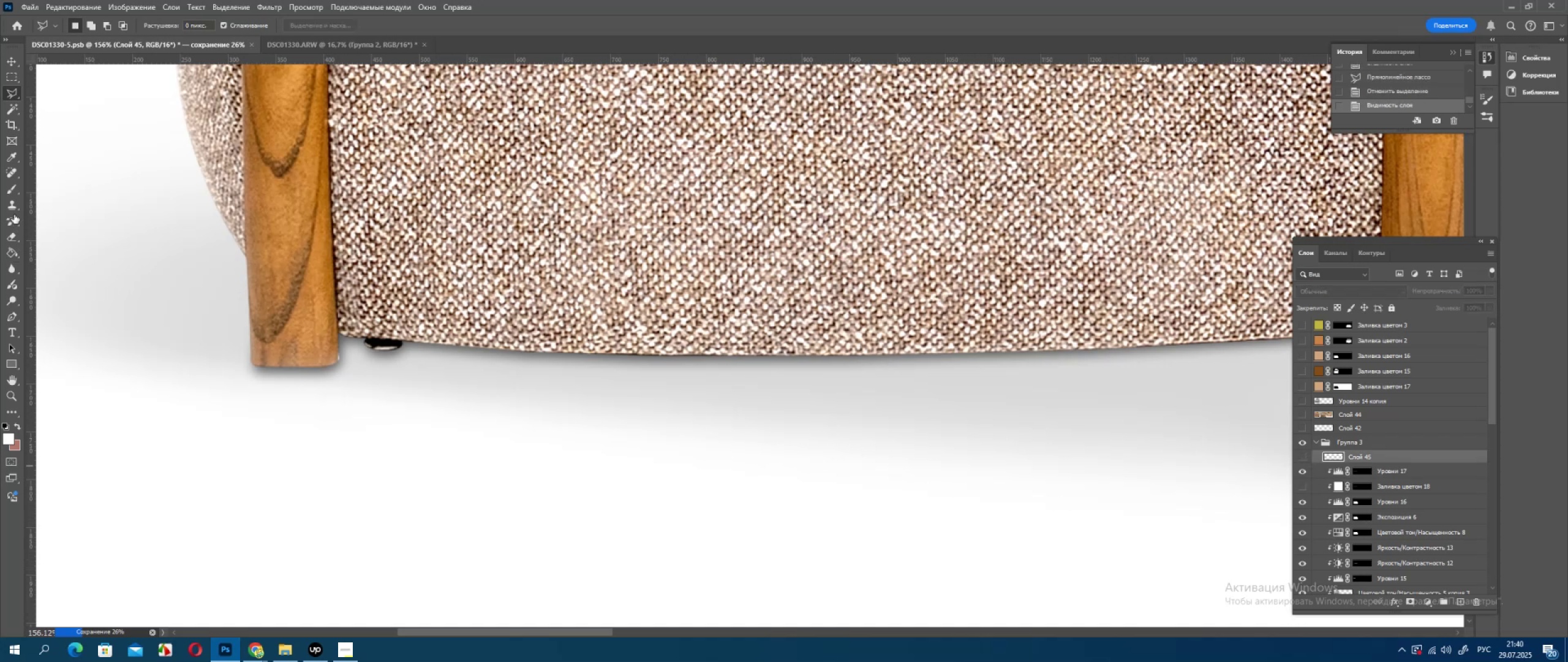 
left_click([13, 199])
 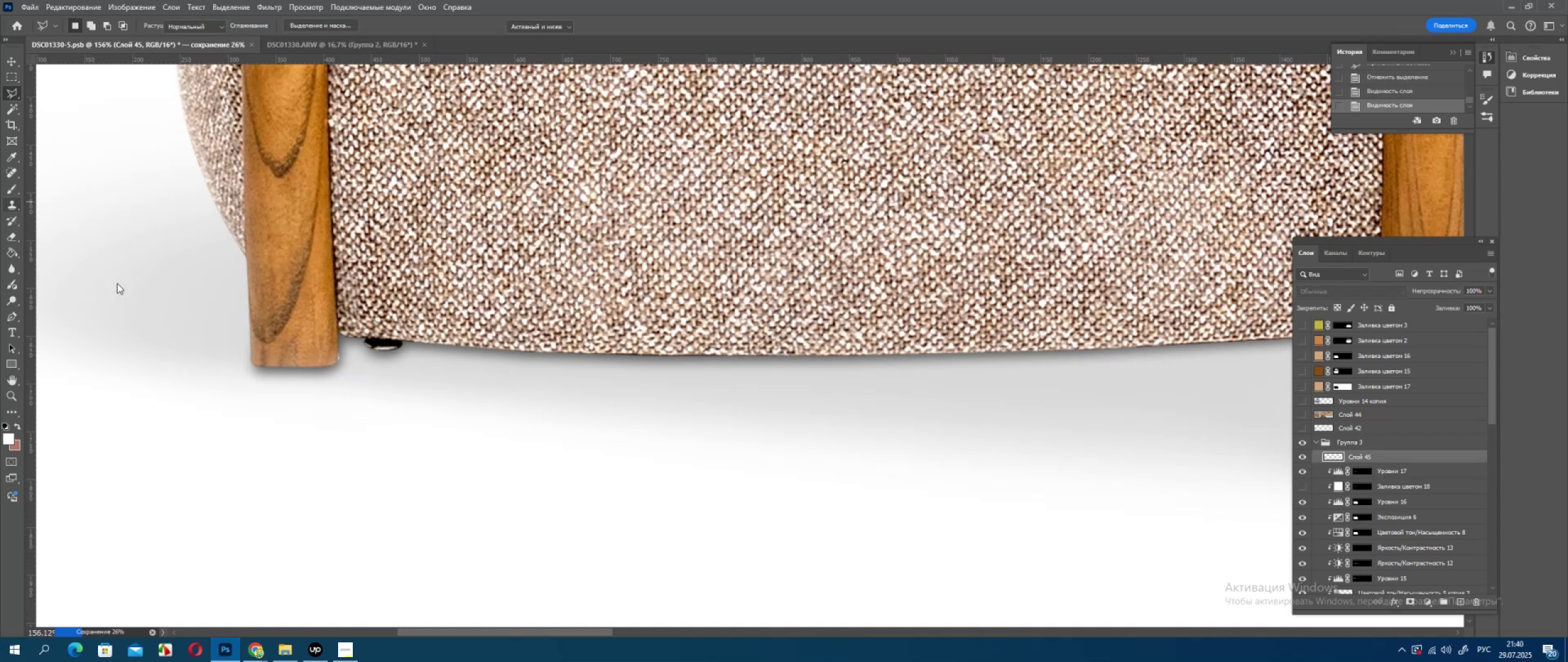 
hold_key(key=AltLeft, duration=0.58)
 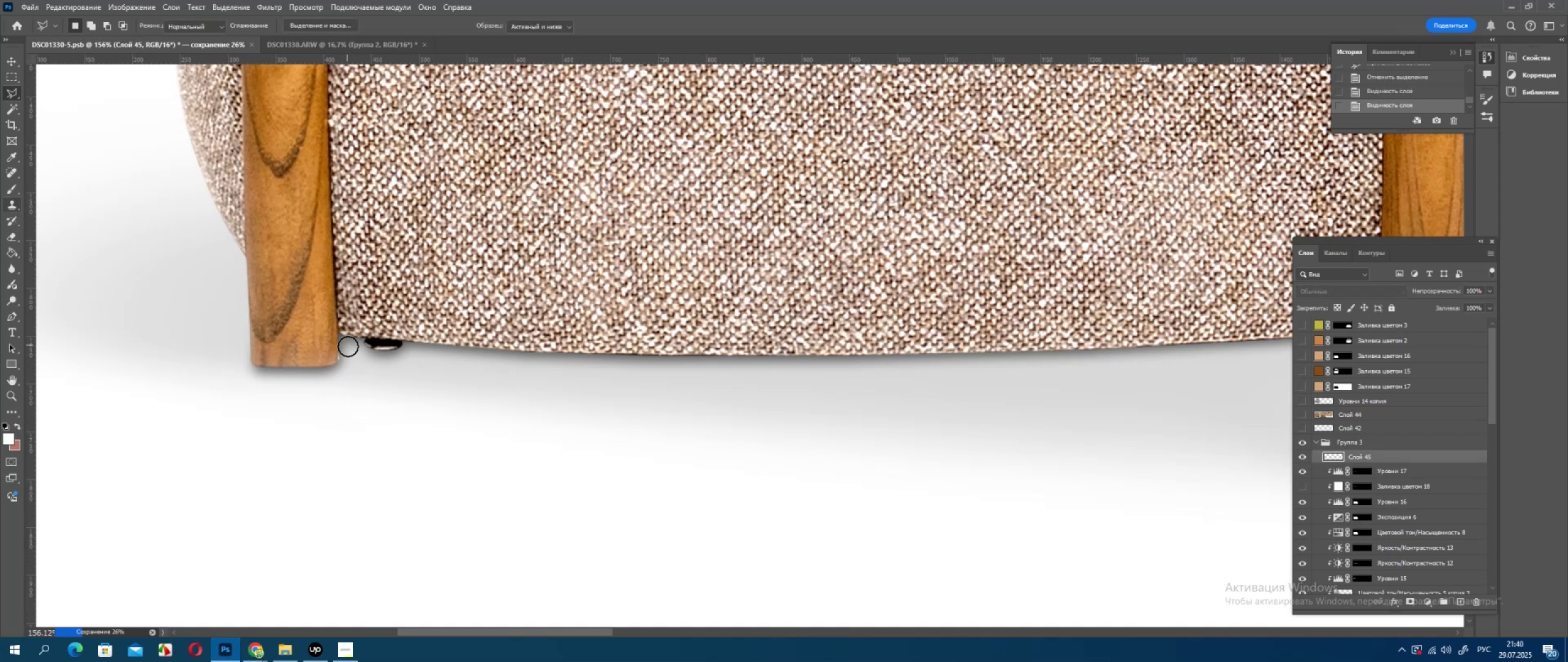 
hold_key(key=AltLeft, duration=1.5)
 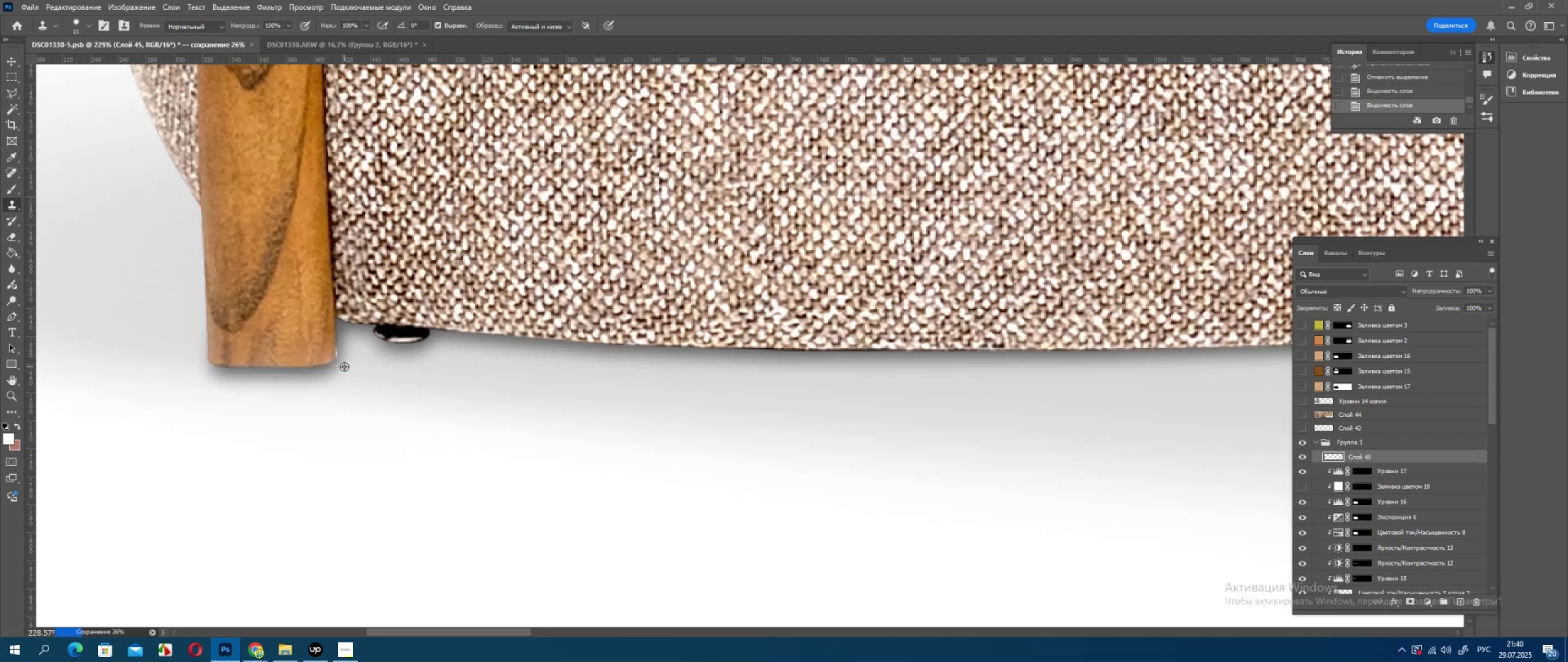 
hold_key(key=AltLeft, duration=0.62)
scroll: coordinate [344, 367], scroll_direction: up, amount: 4.0
 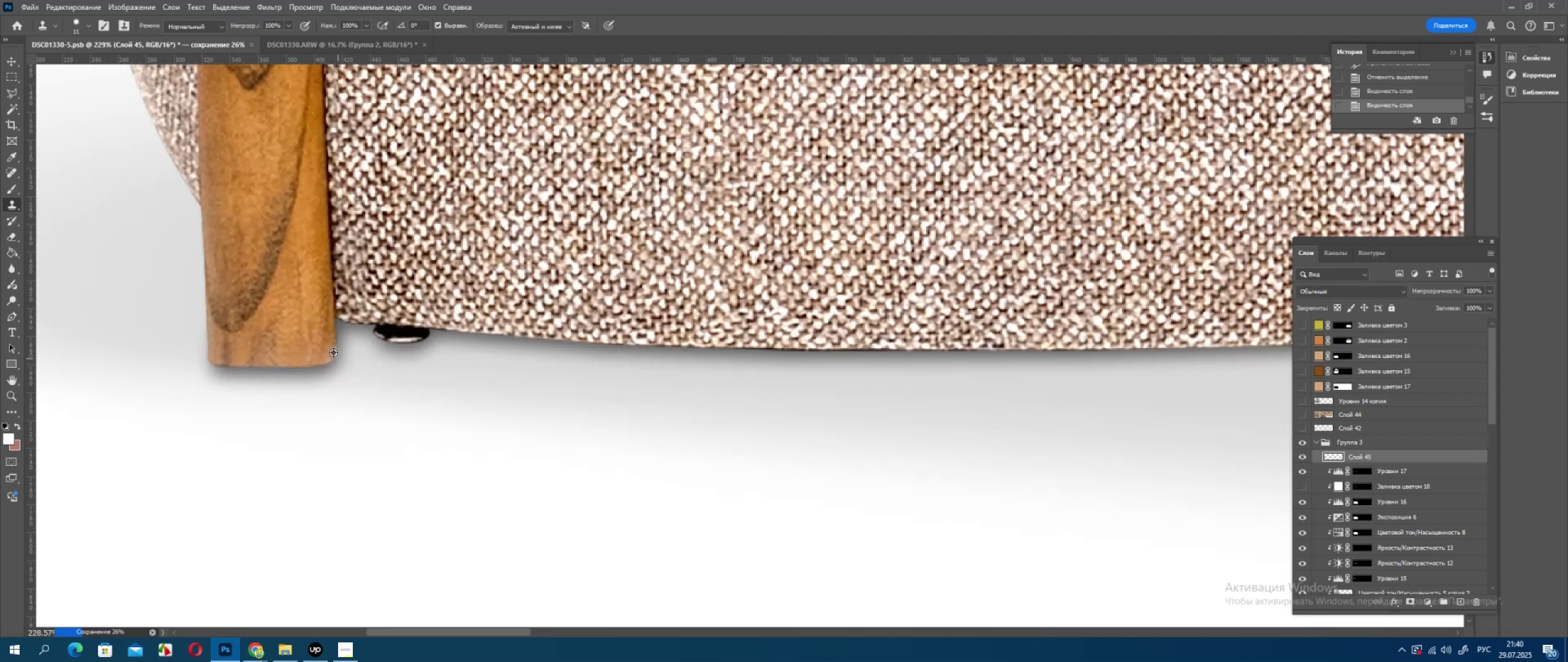 
hold_key(key=AltLeft, duration=1.53)
left_click([331, 336])
 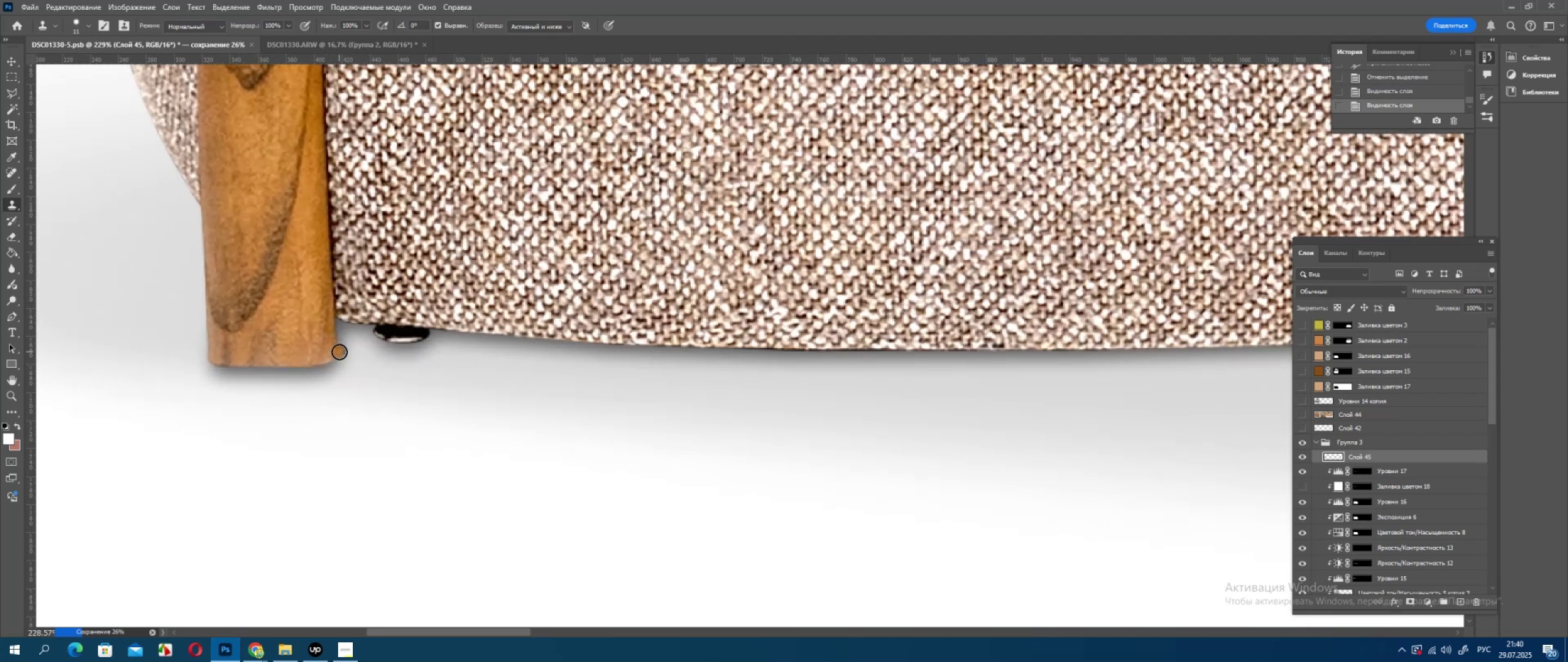 
left_click([339, 354])
 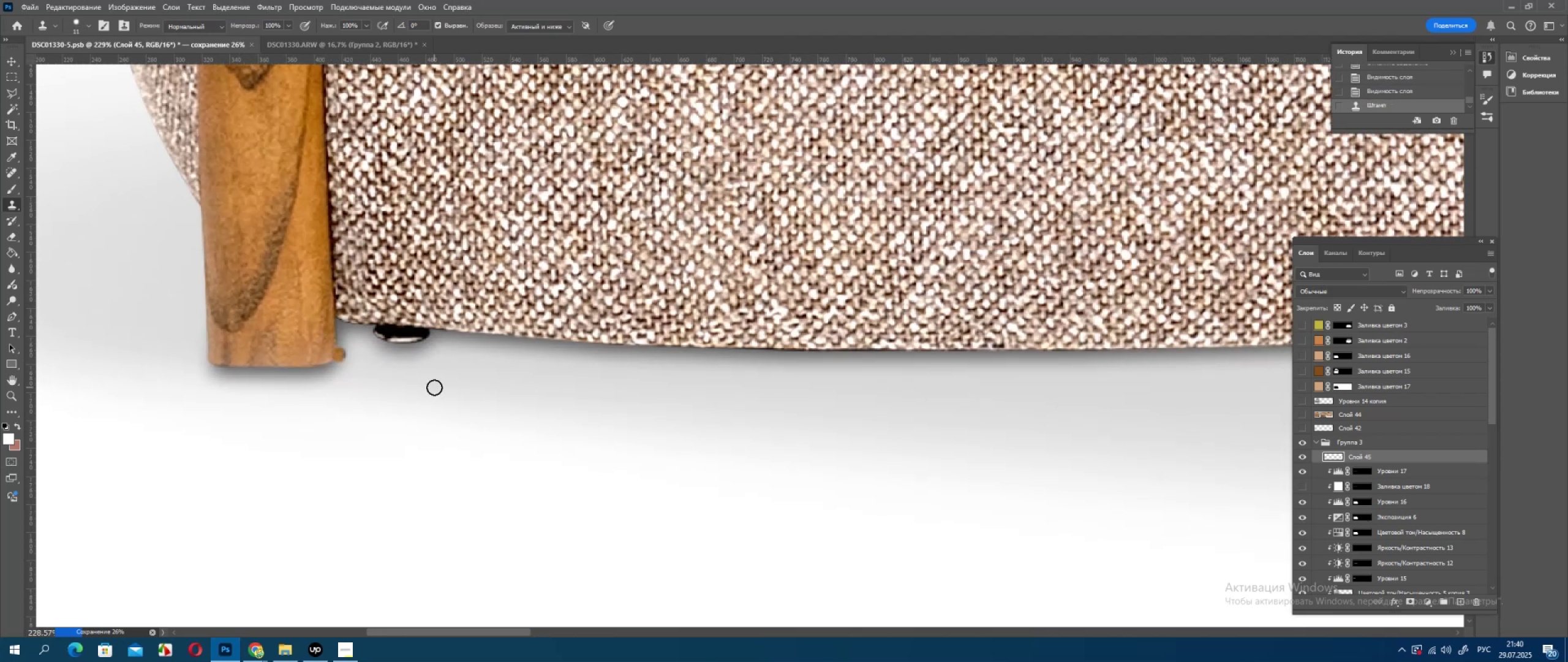 
key(Control+ControlLeft)
 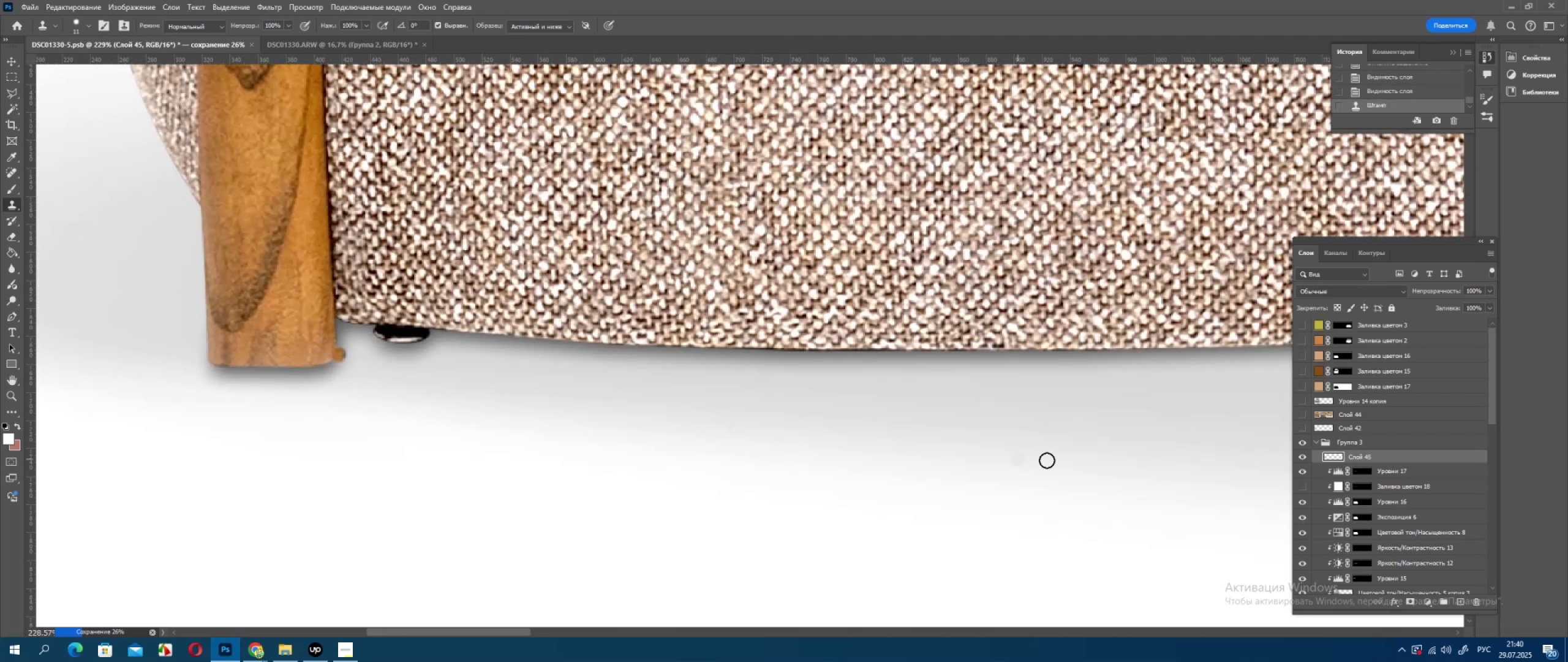 
key(Control+Z)
 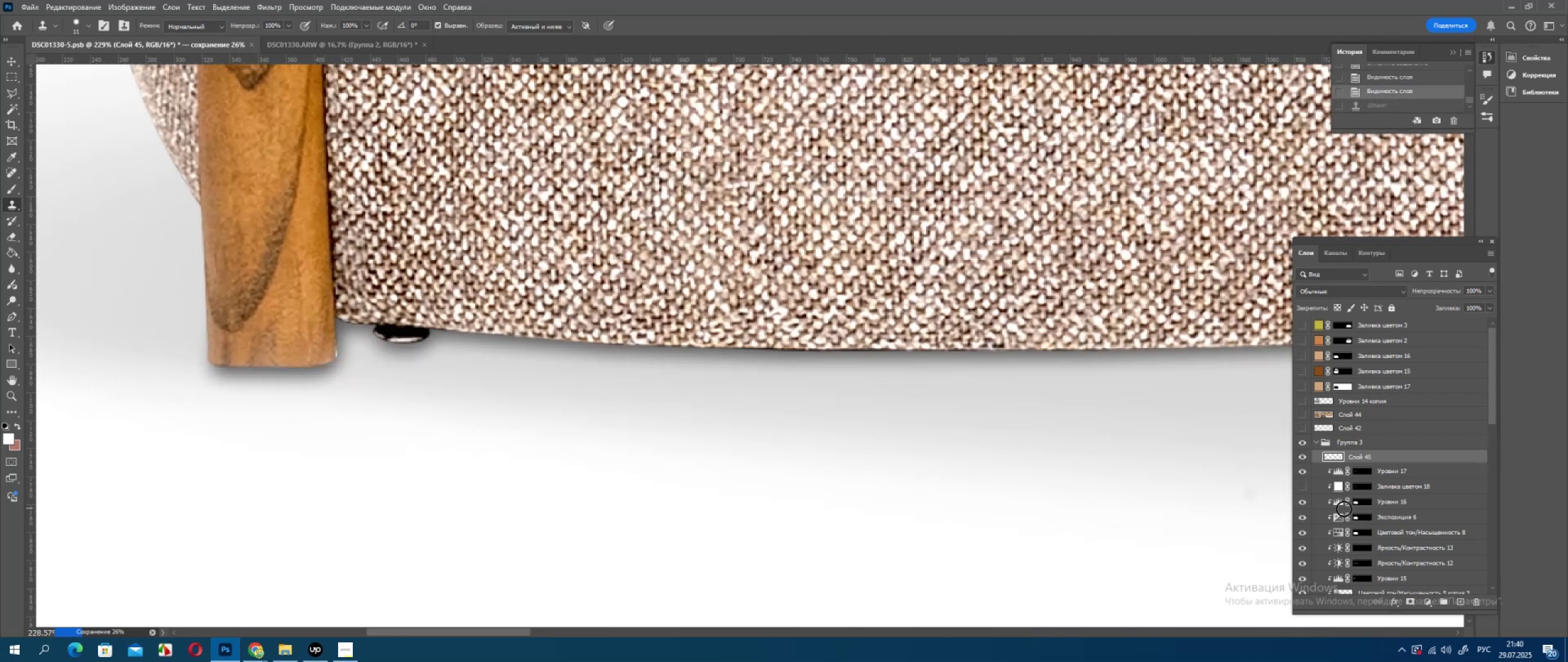 
hold_key(key=AltLeft, duration=1.24)
left_click([1334, 463])
 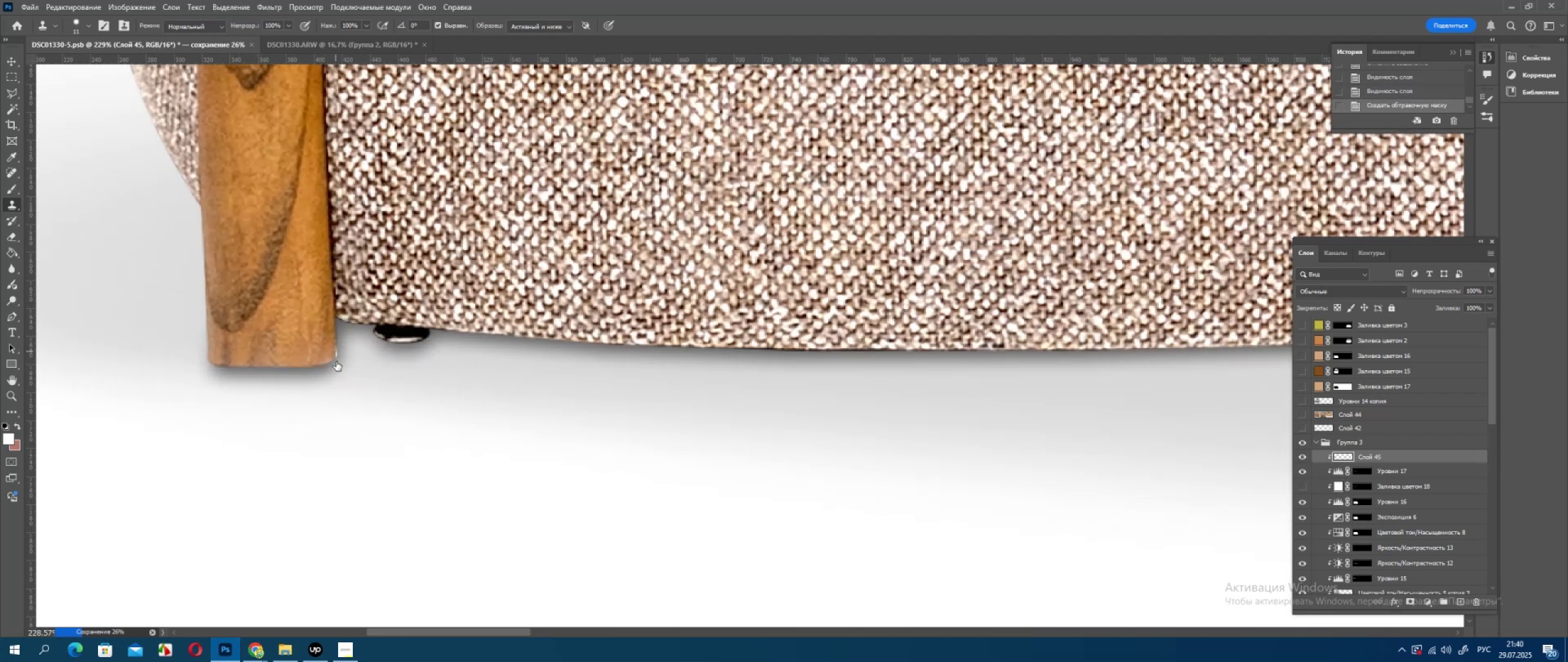 
left_click([7, 203])
 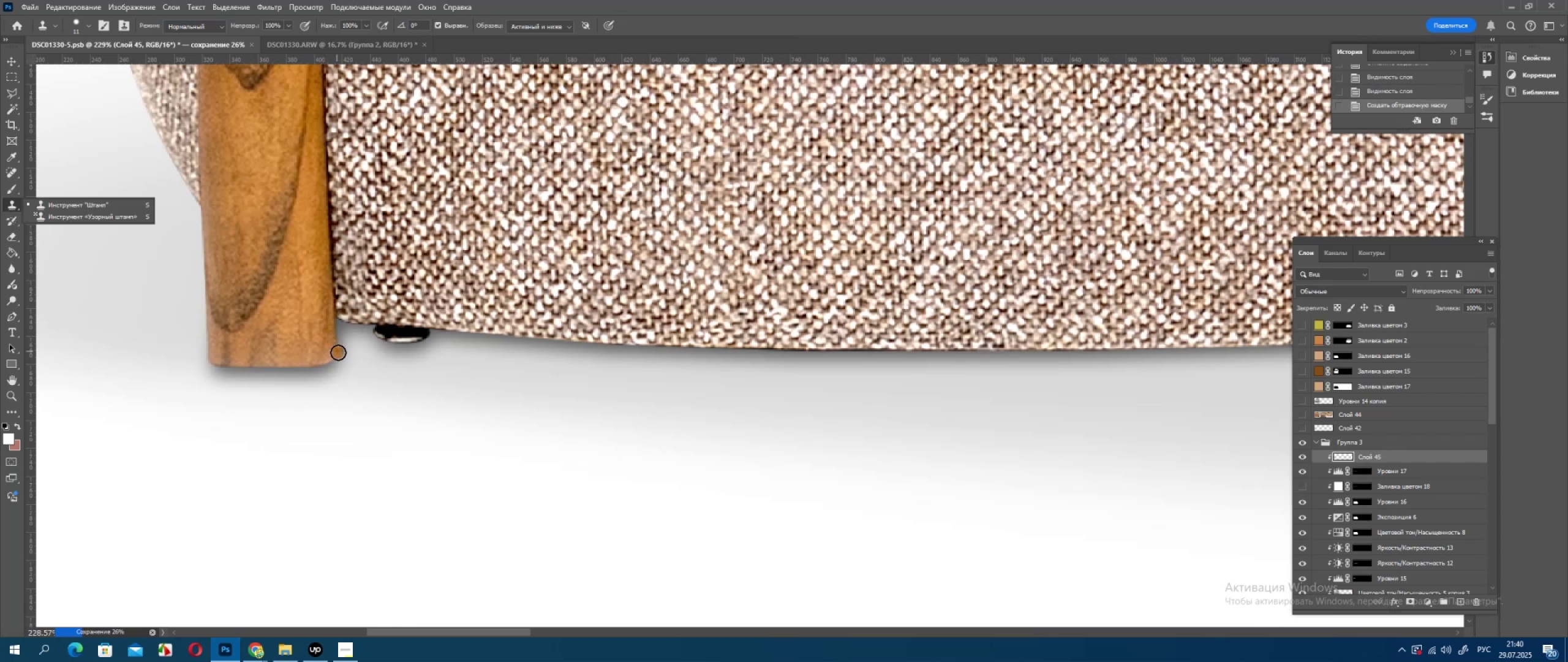 
left_click([338, 354])
 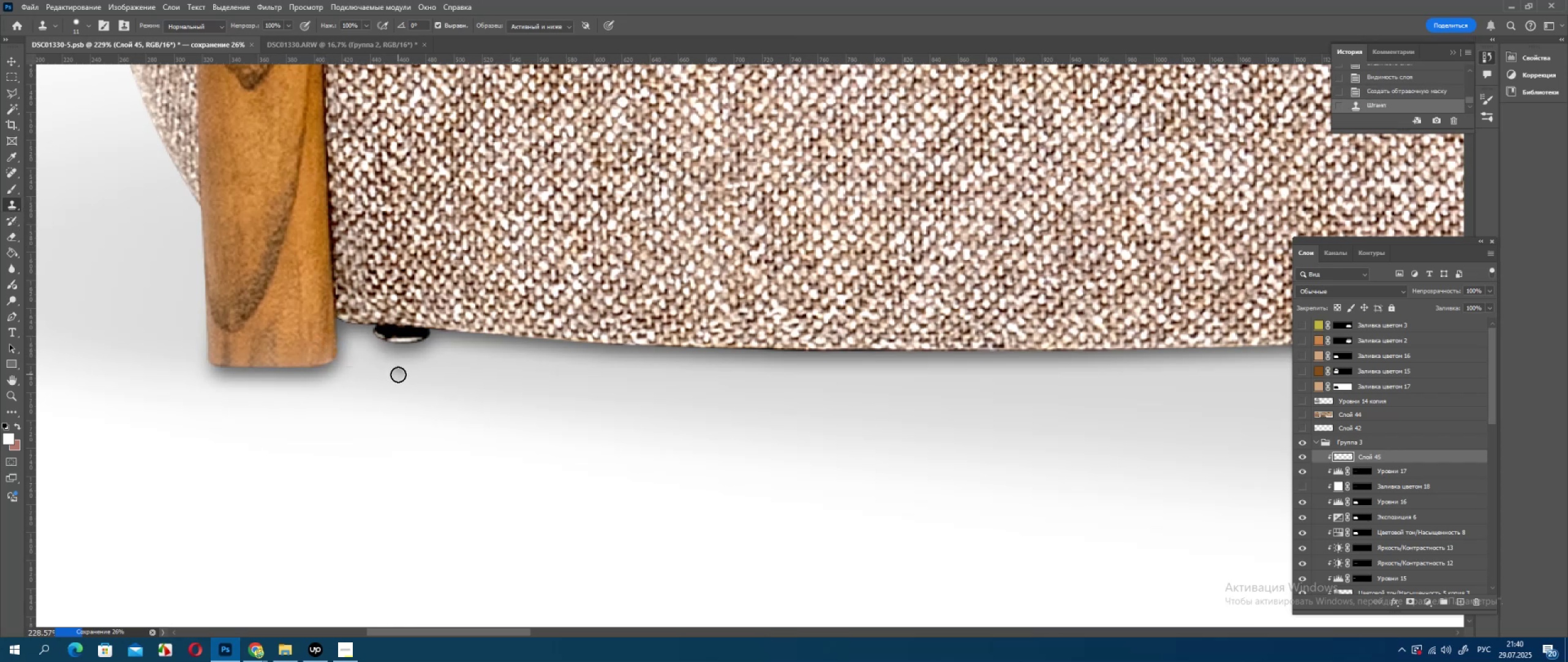 
key(Control+ControlLeft)
 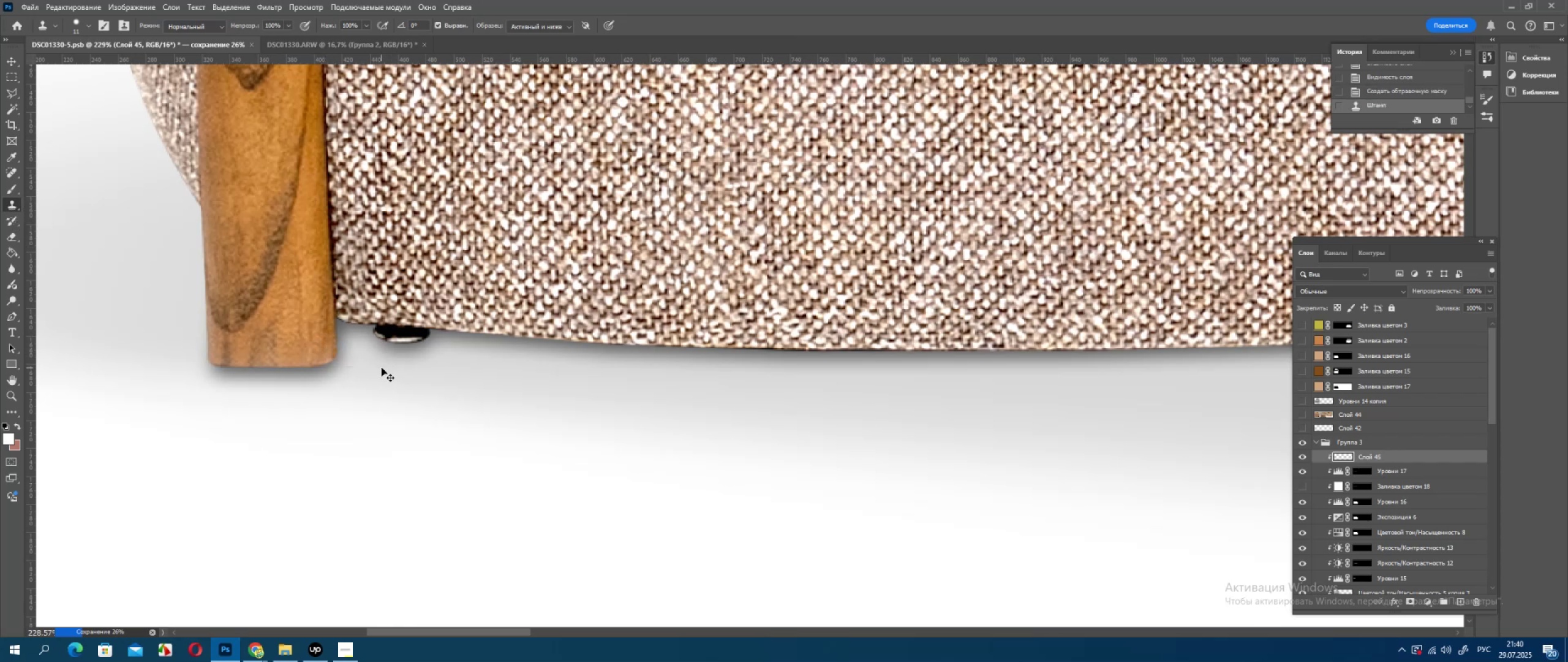 
key(Control+Z)
 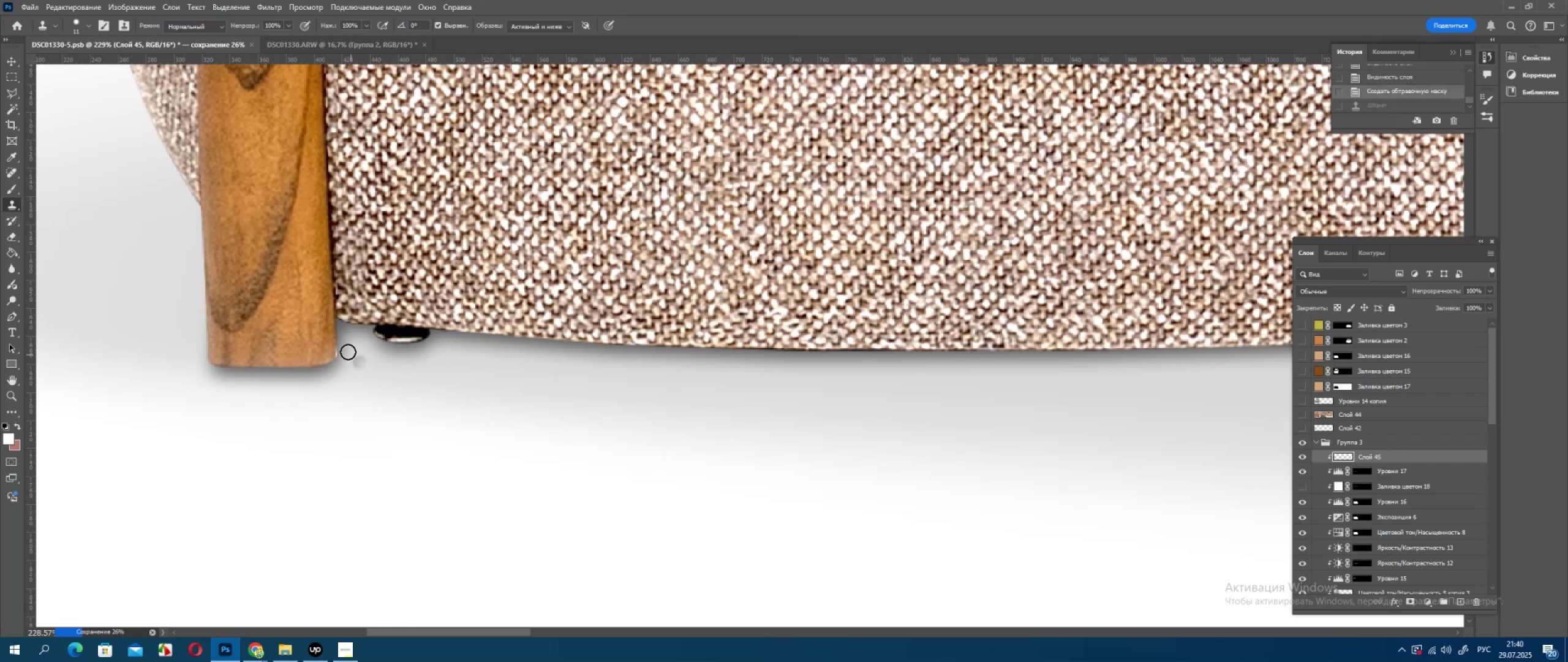 
hold_key(key=AltLeft, duration=1.53)
 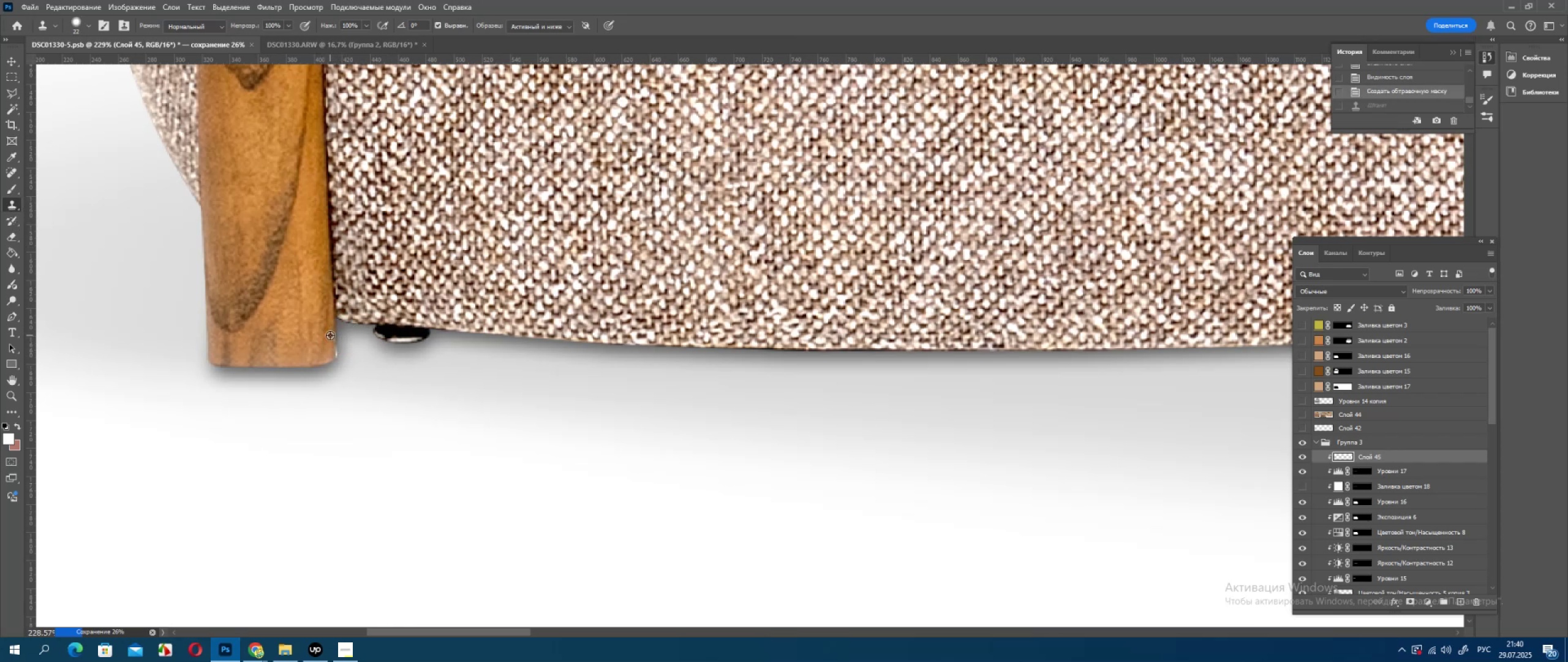 
hold_key(key=AltLeft, duration=0.7)
left_click([330, 335])
 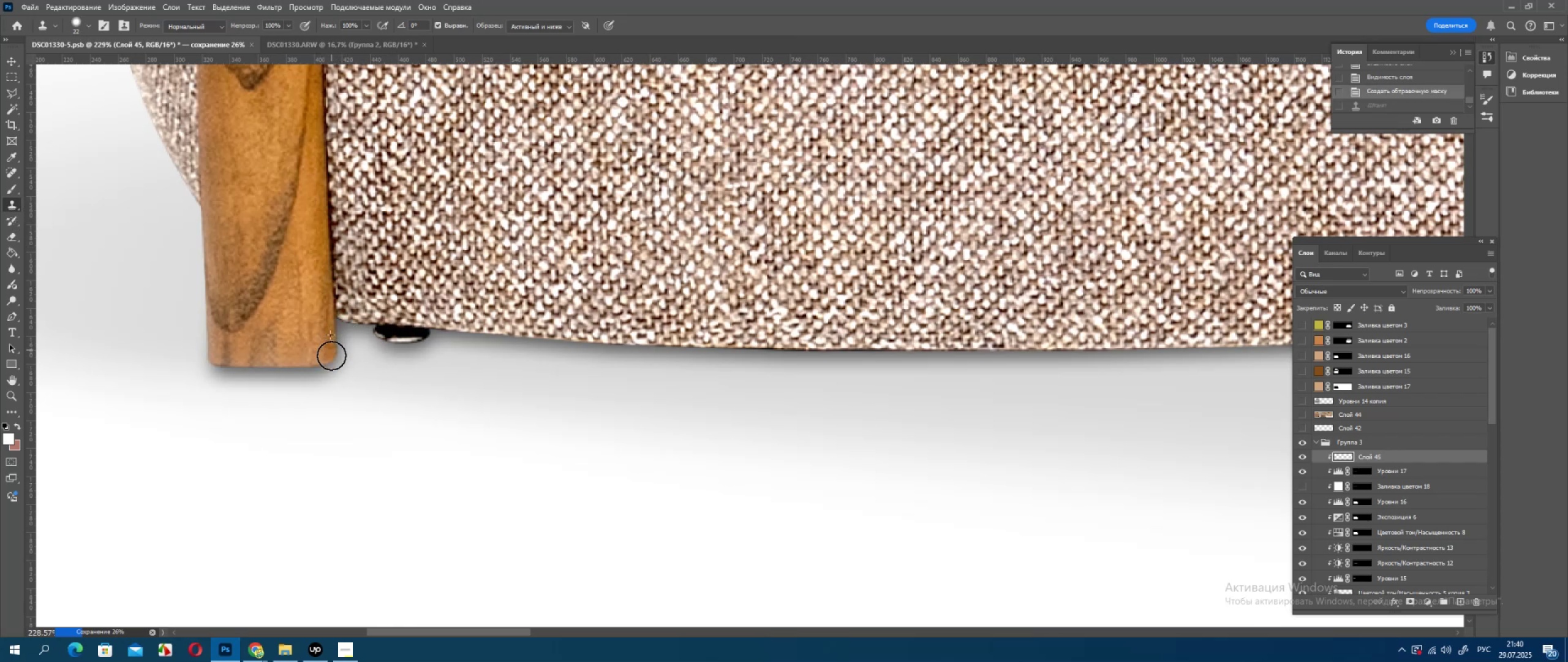 
double_click([331, 357])
 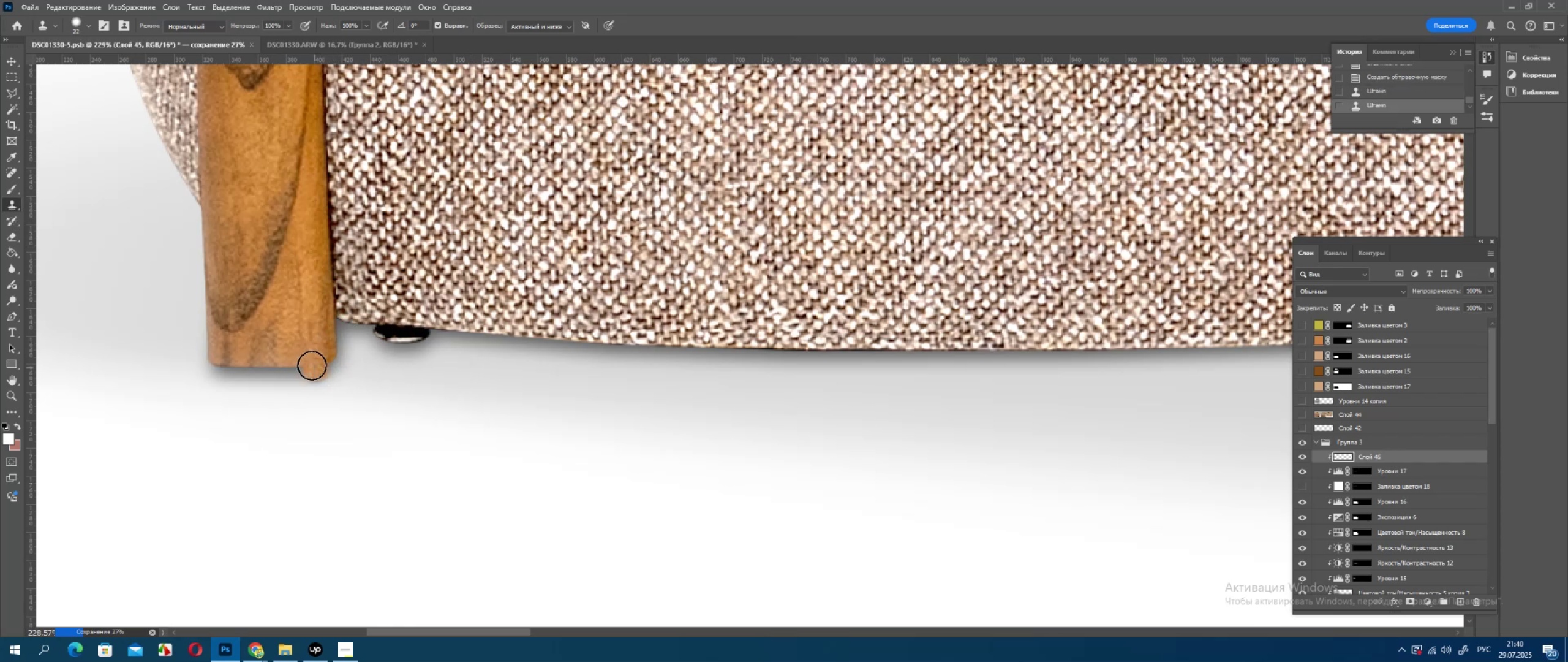 
left_click([315, 357])
 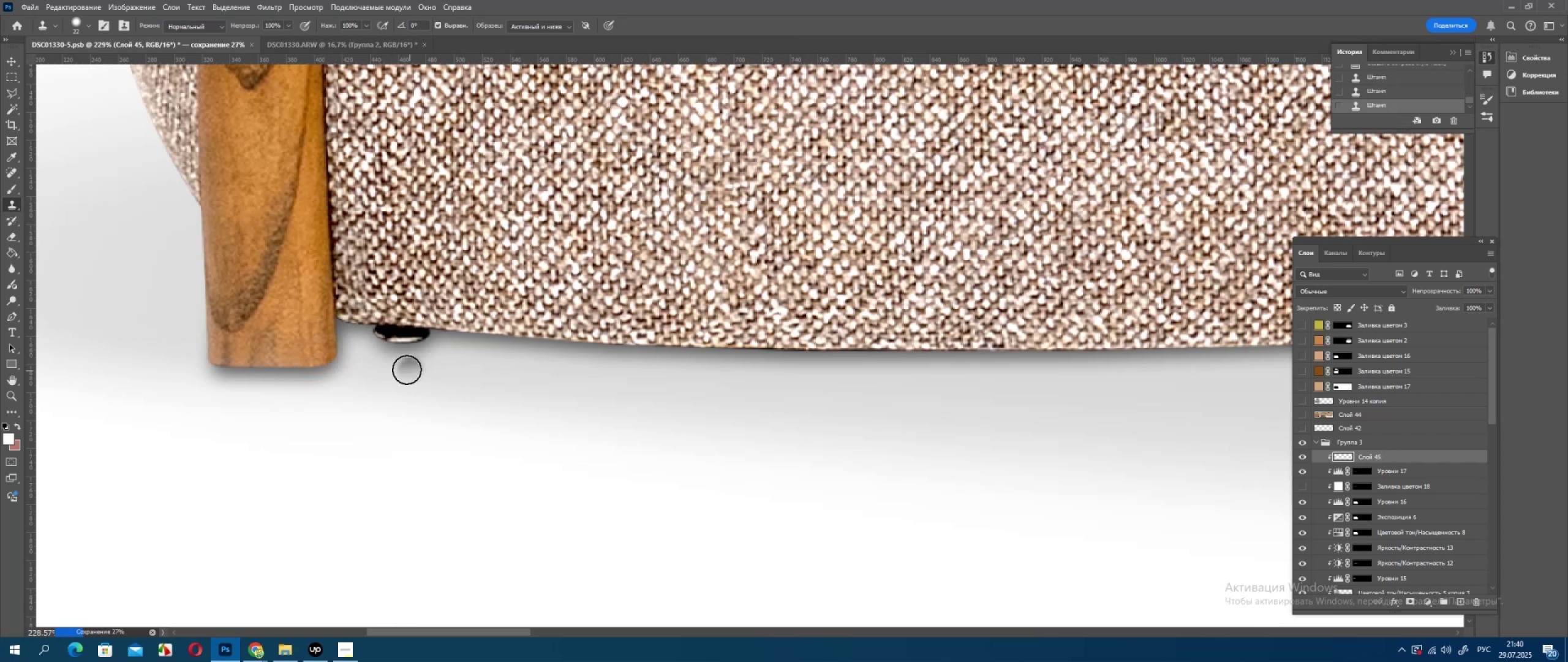 
hold_key(key=AltLeft, duration=0.38)
scroll: coordinate [407, 370], scroll_direction: down, amount: 5.0
 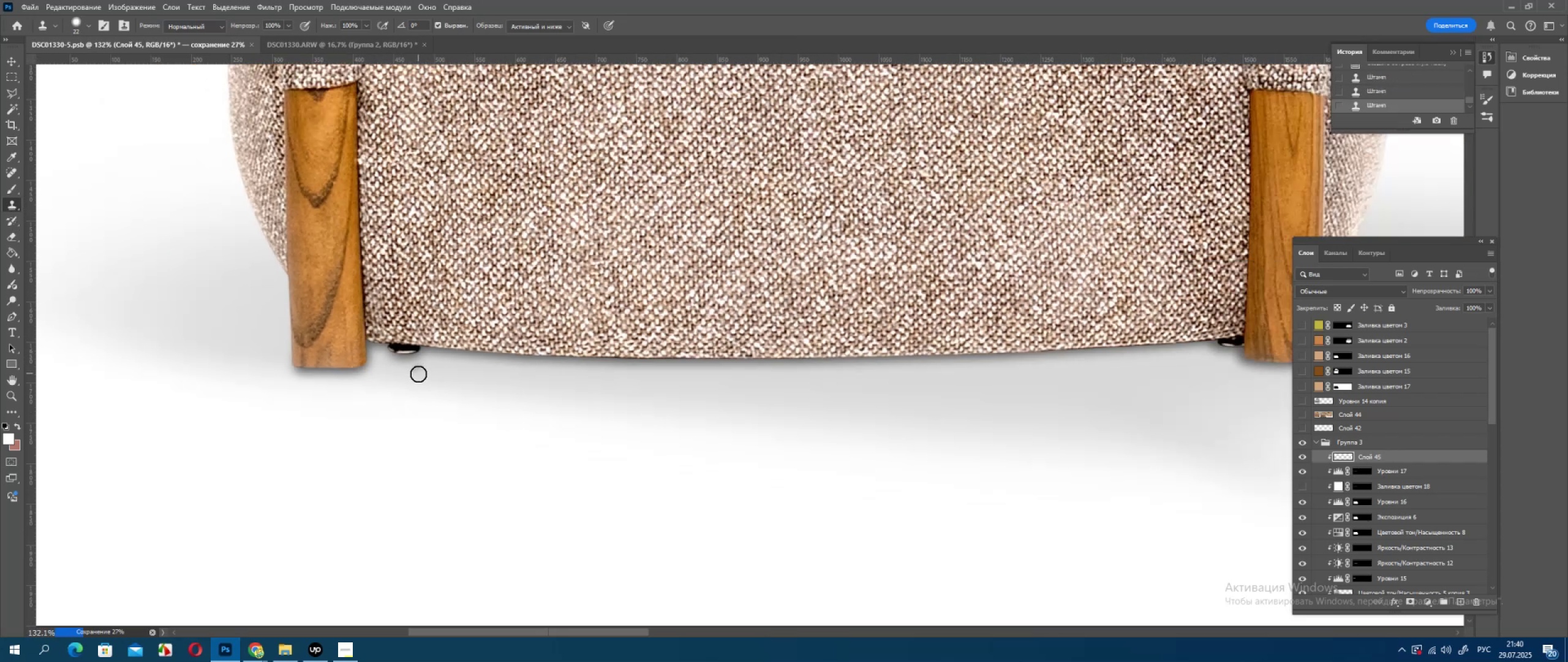 
hold_key(key=AltLeft, duration=0.32)
scroll: coordinate [594, 361], scroll_direction: up, amount: 6.0
 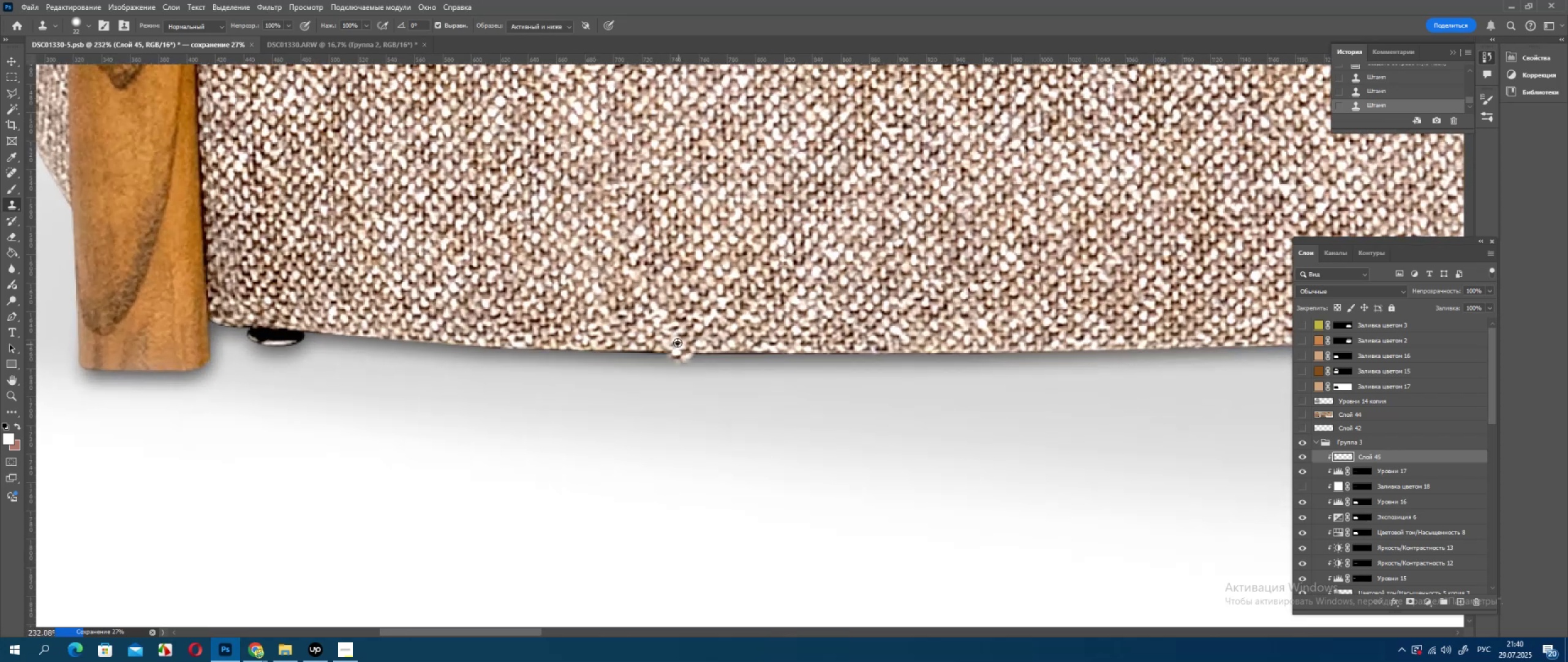 
hold_key(key=AltLeft, duration=0.42)
 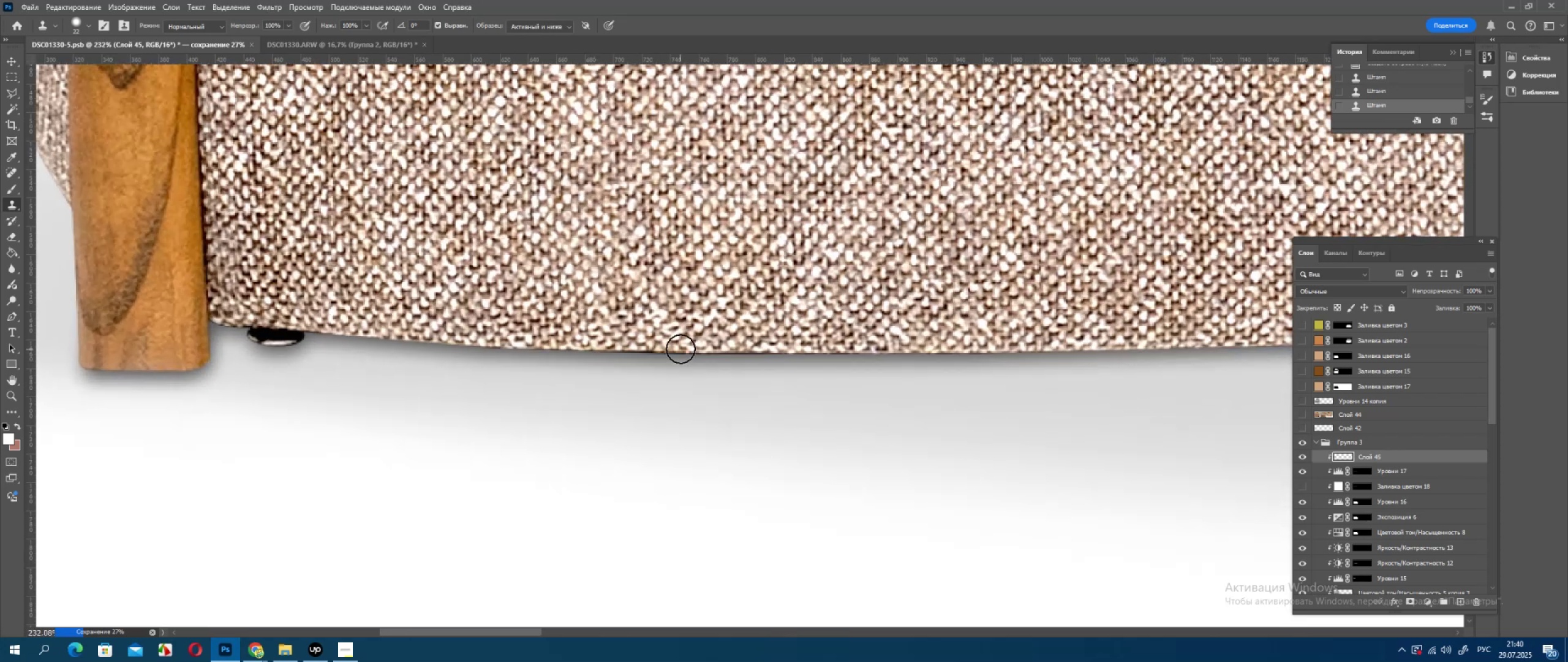 
hold_key(key=AltLeft, duration=1.54)
 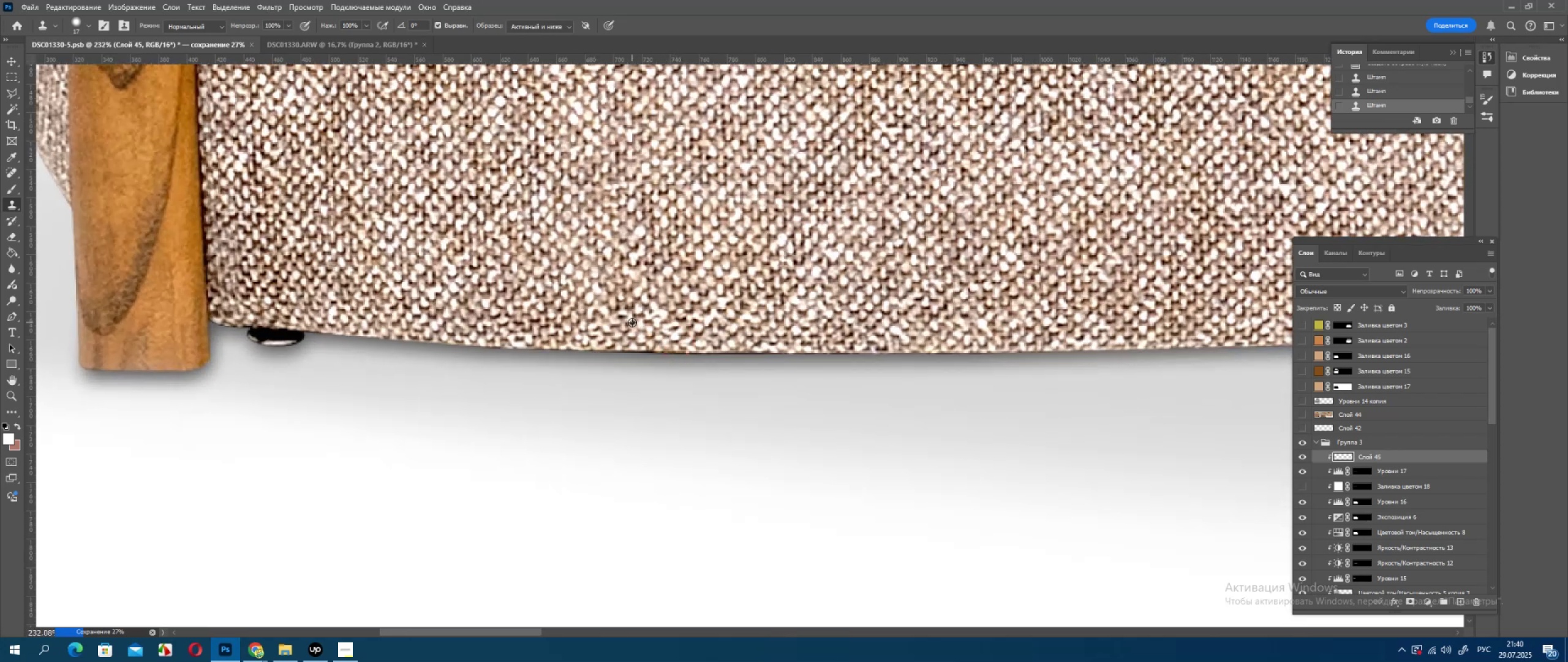 
key(Alt+AltLeft)
 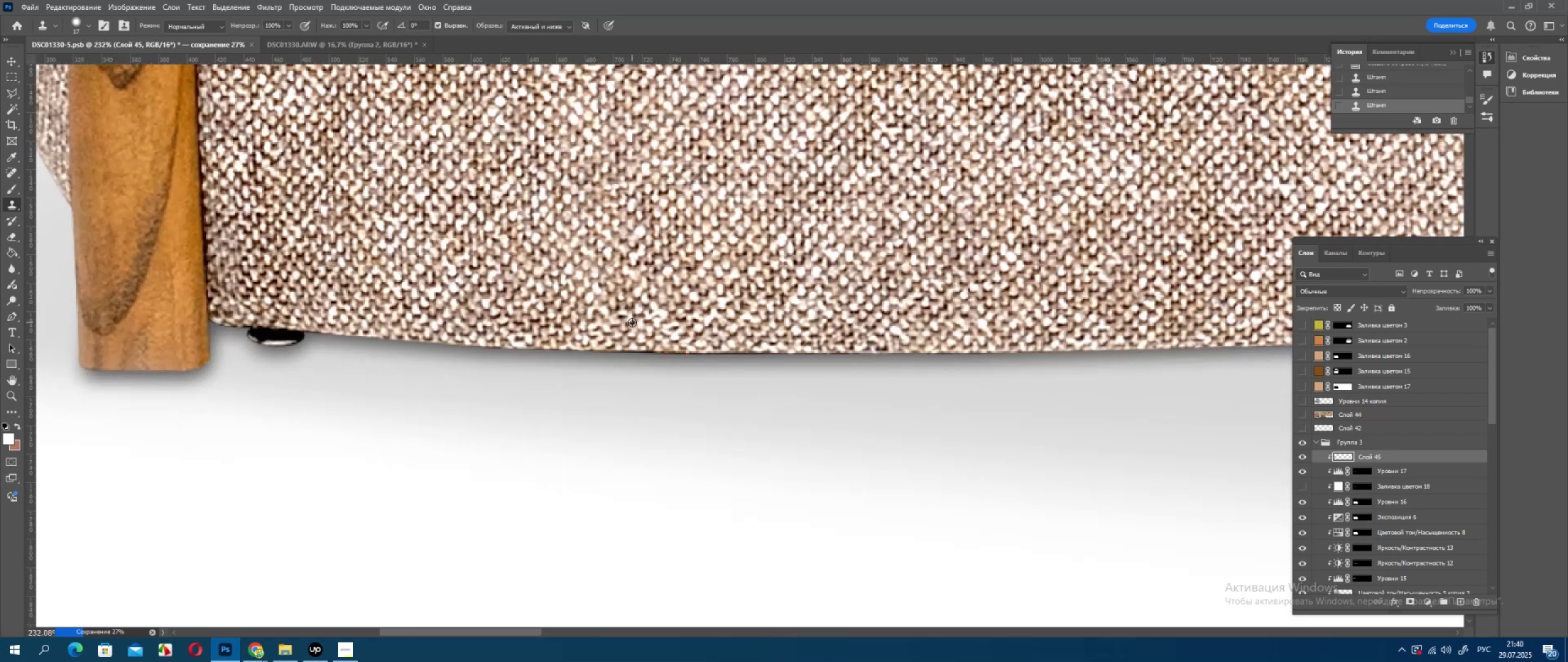 
key(Alt+AltLeft)
 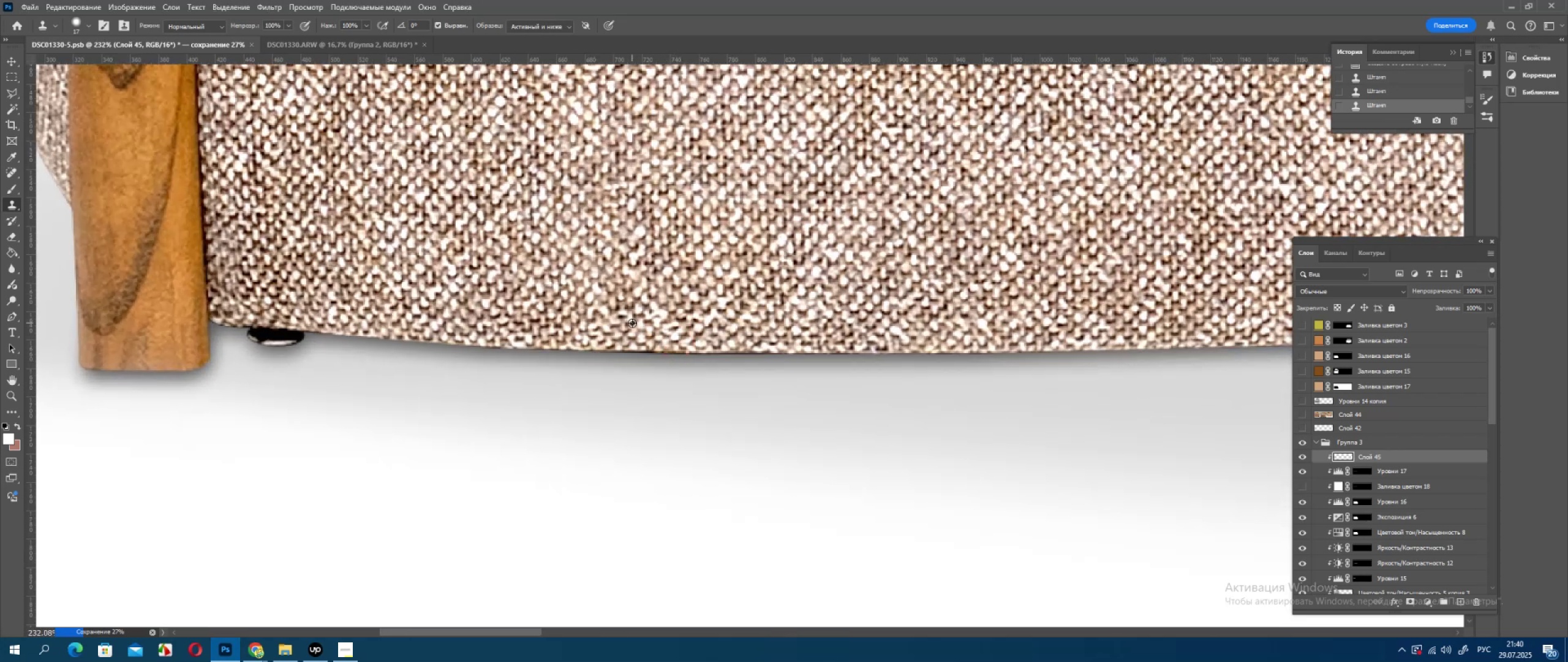 
key(Alt+AltLeft)
 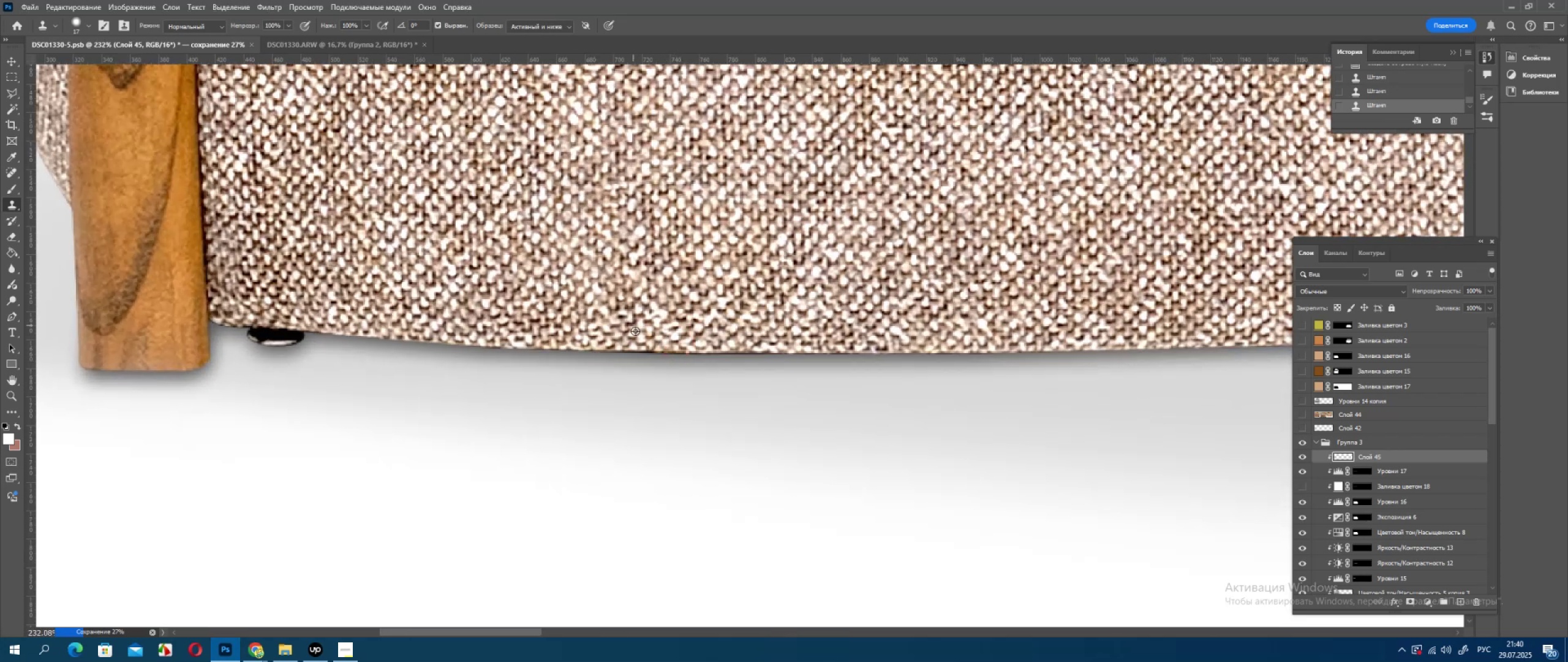 
key(Alt+AltLeft)
 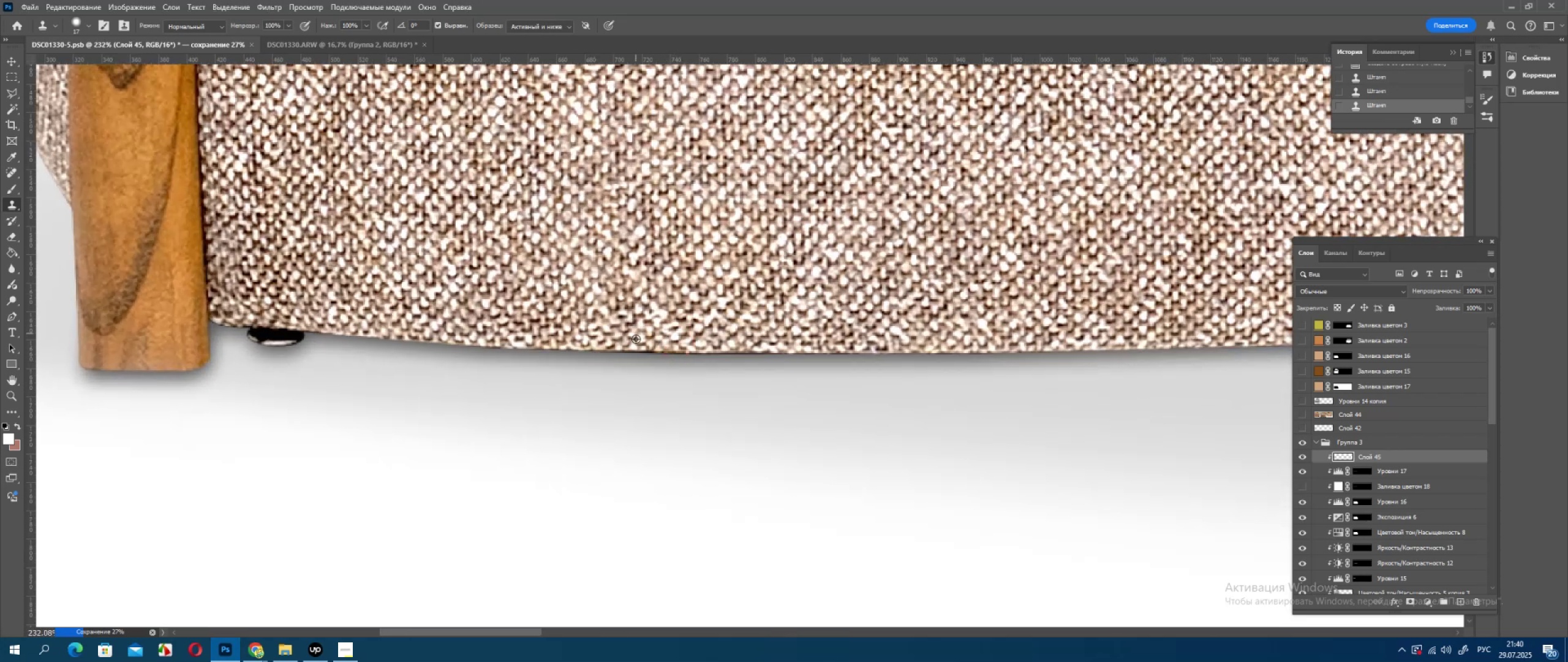 
key(Alt+AltLeft)
 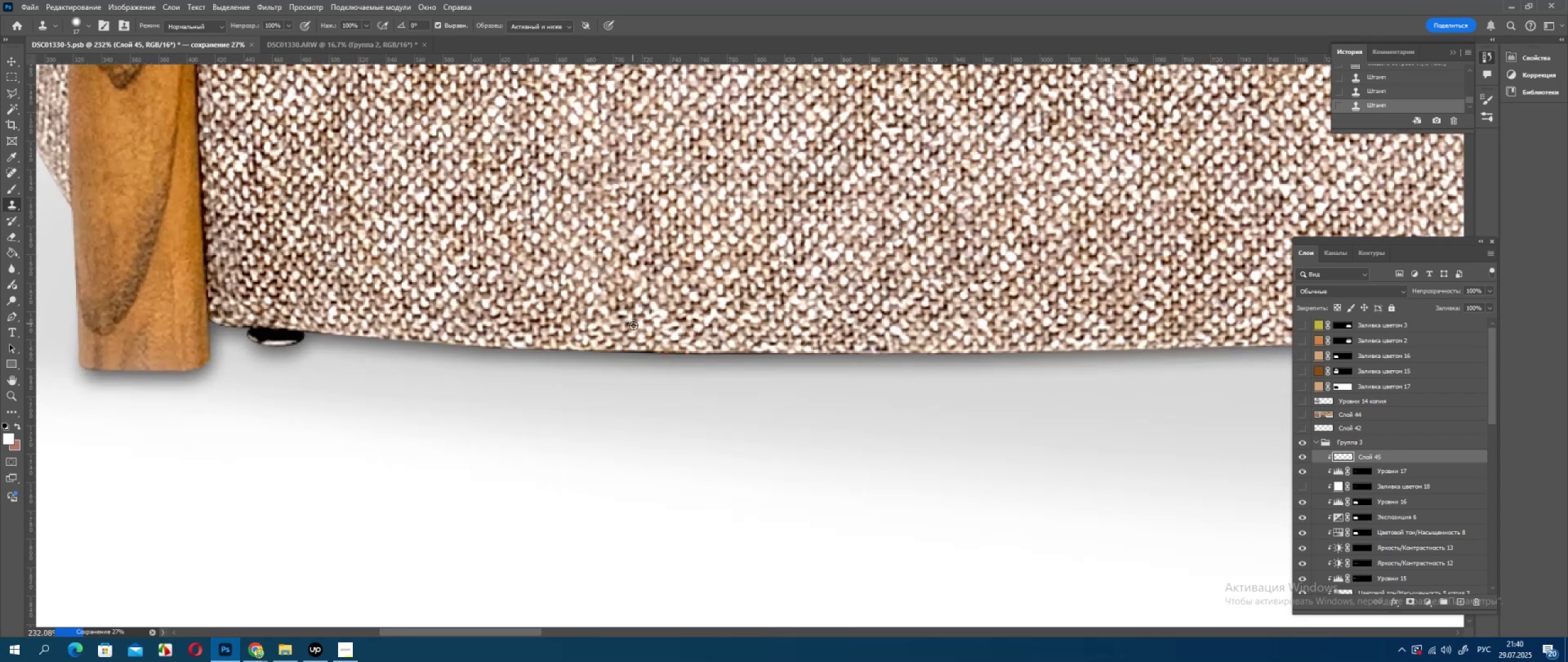 
key(Alt+AltLeft)
 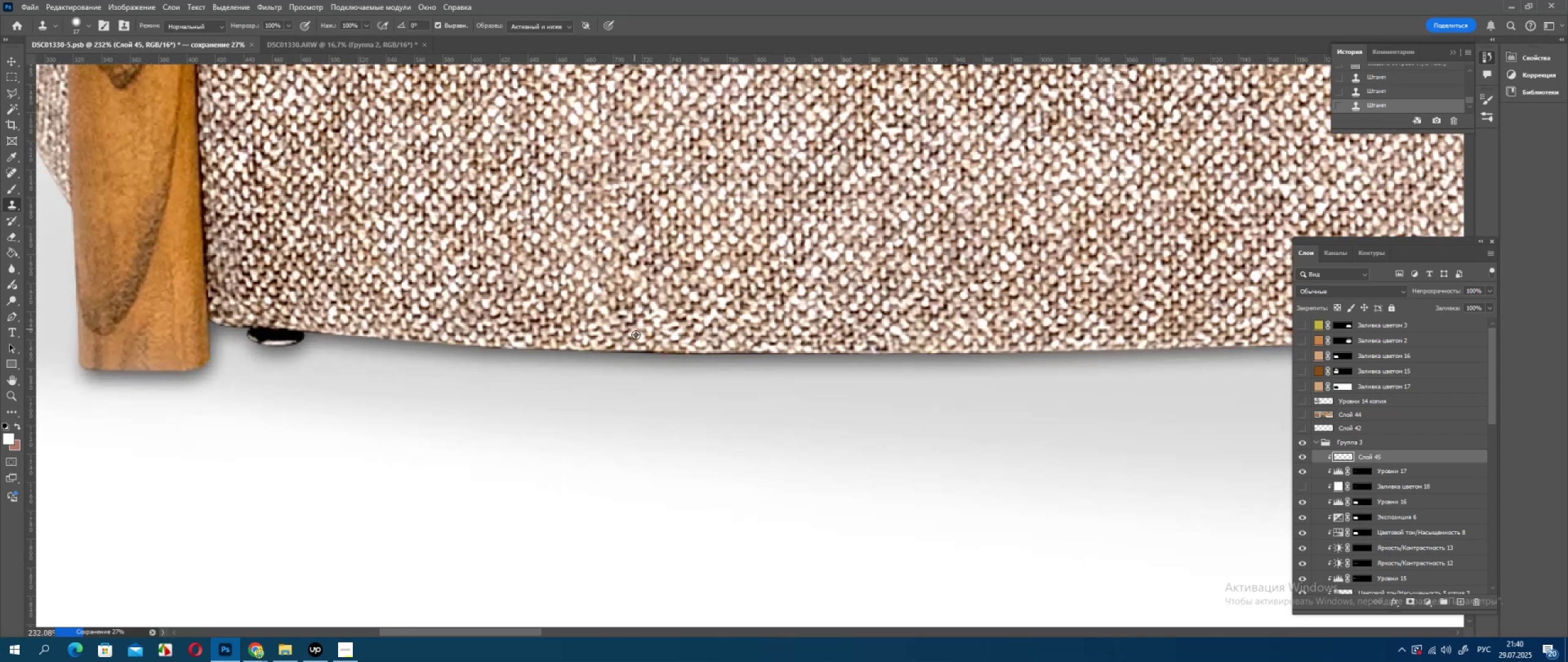 
key(Alt+AltLeft)
 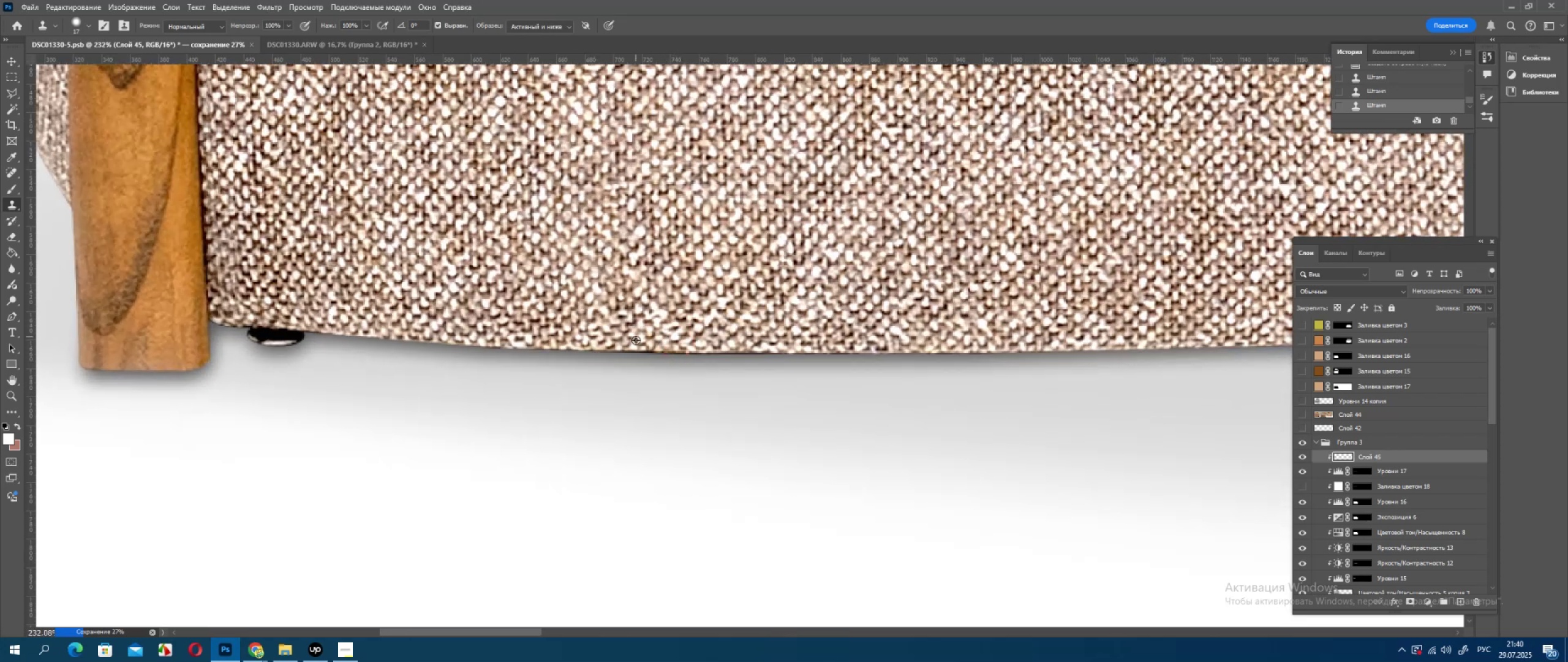 
key(Alt+AltLeft)
 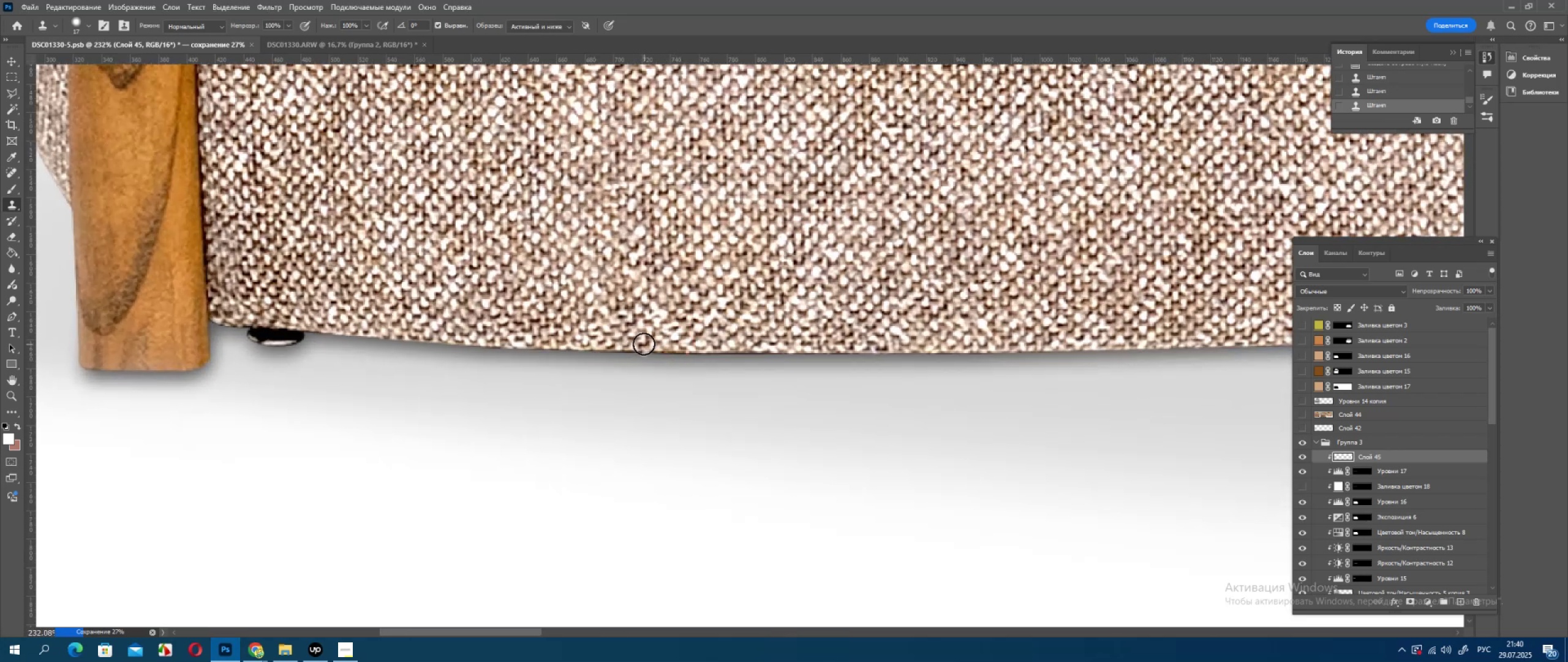 
left_click_drag(start_coordinate=[643, 343], to_coordinate=[1264, 351])
 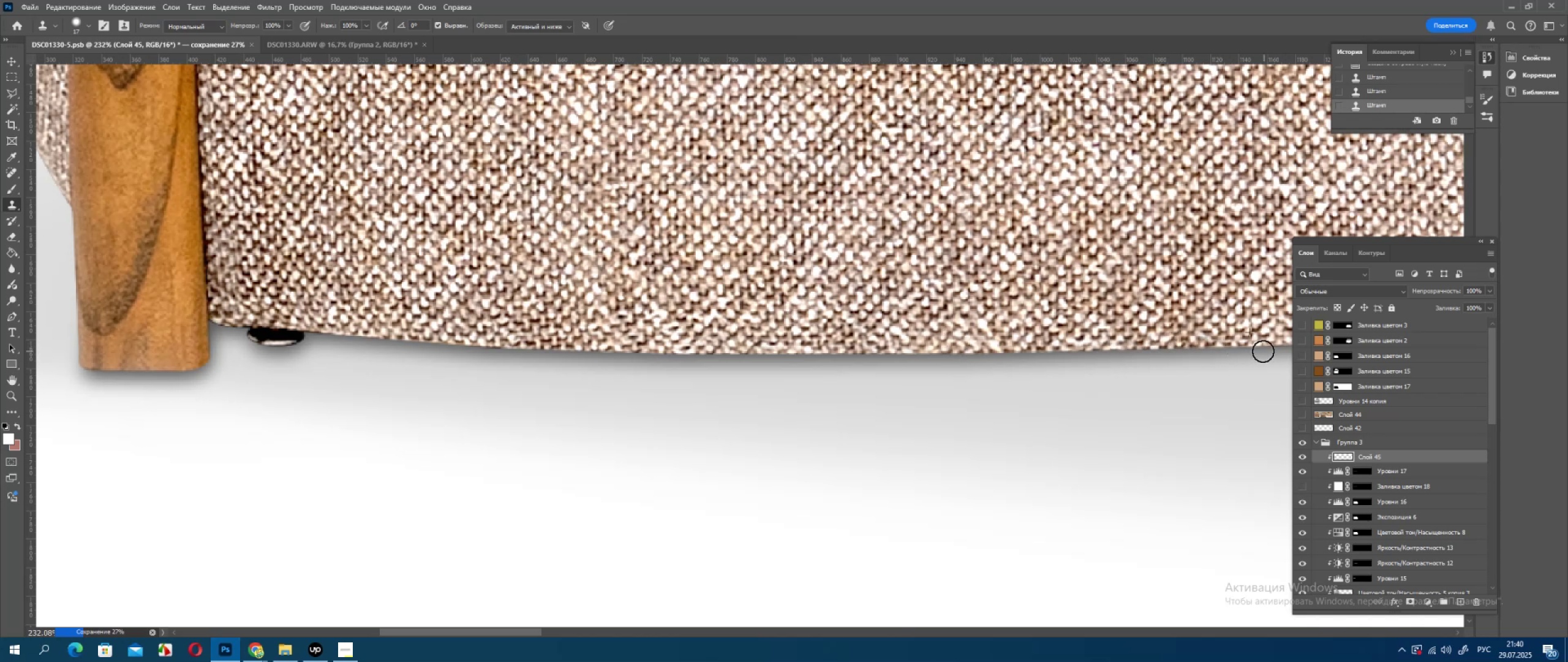 
hold_key(key=Space, duration=0.83)
 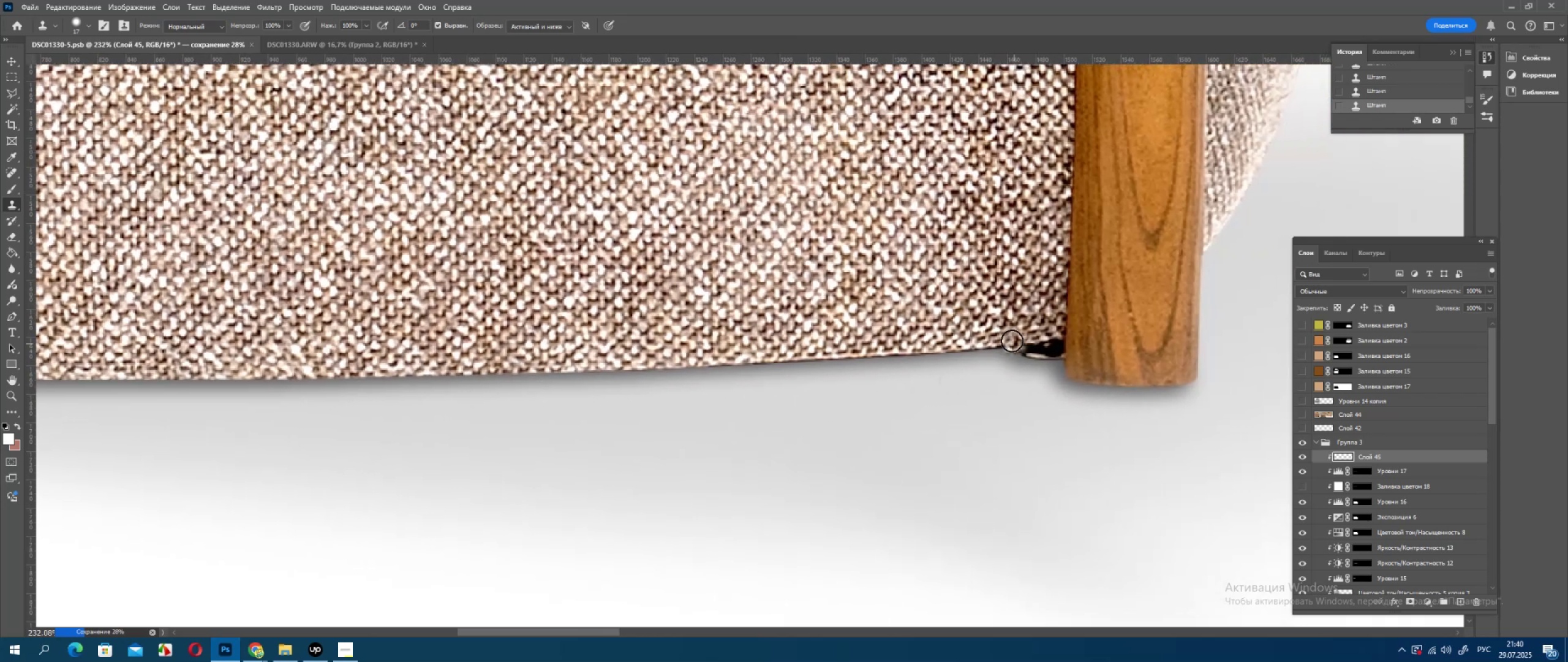 
left_click_drag(start_coordinate=[1159, 371], to_coordinate=[473, 397])
 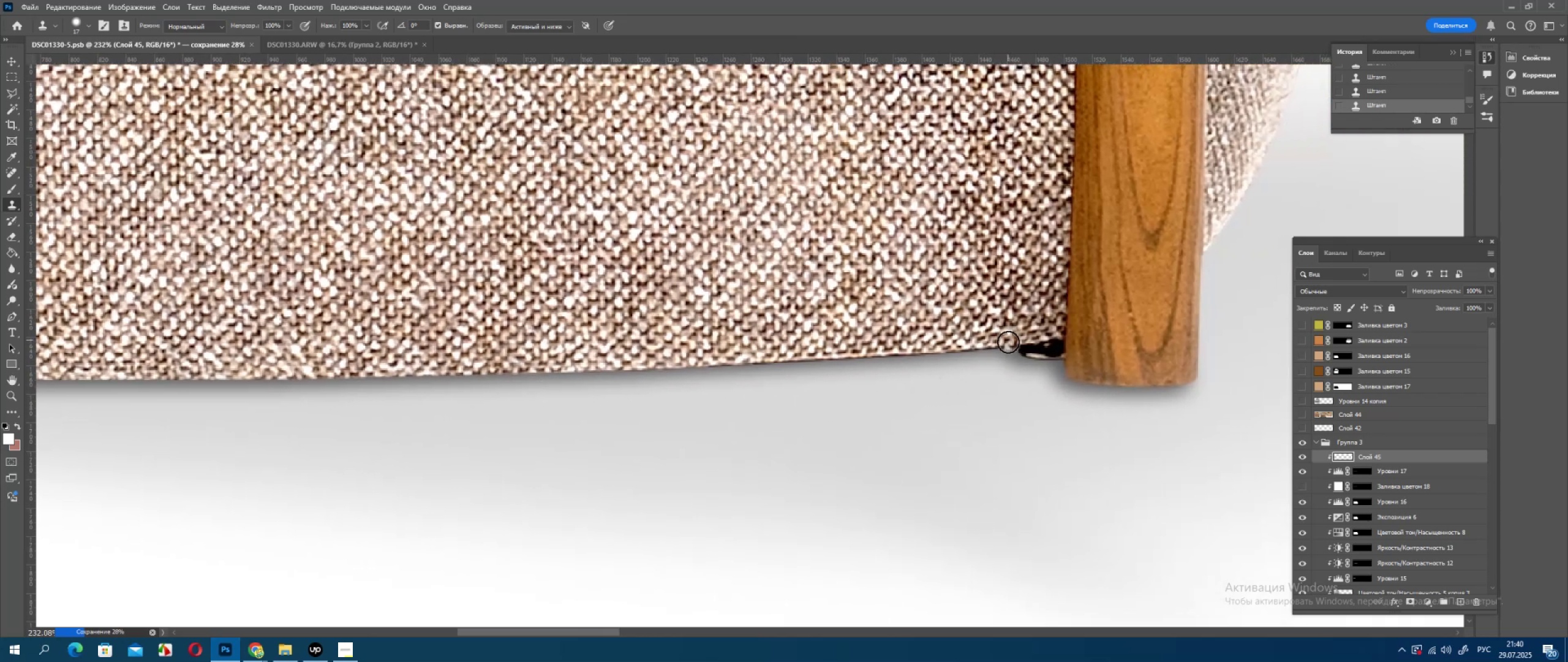 
left_click_drag(start_coordinate=[1003, 349], to_coordinate=[801, 401])
 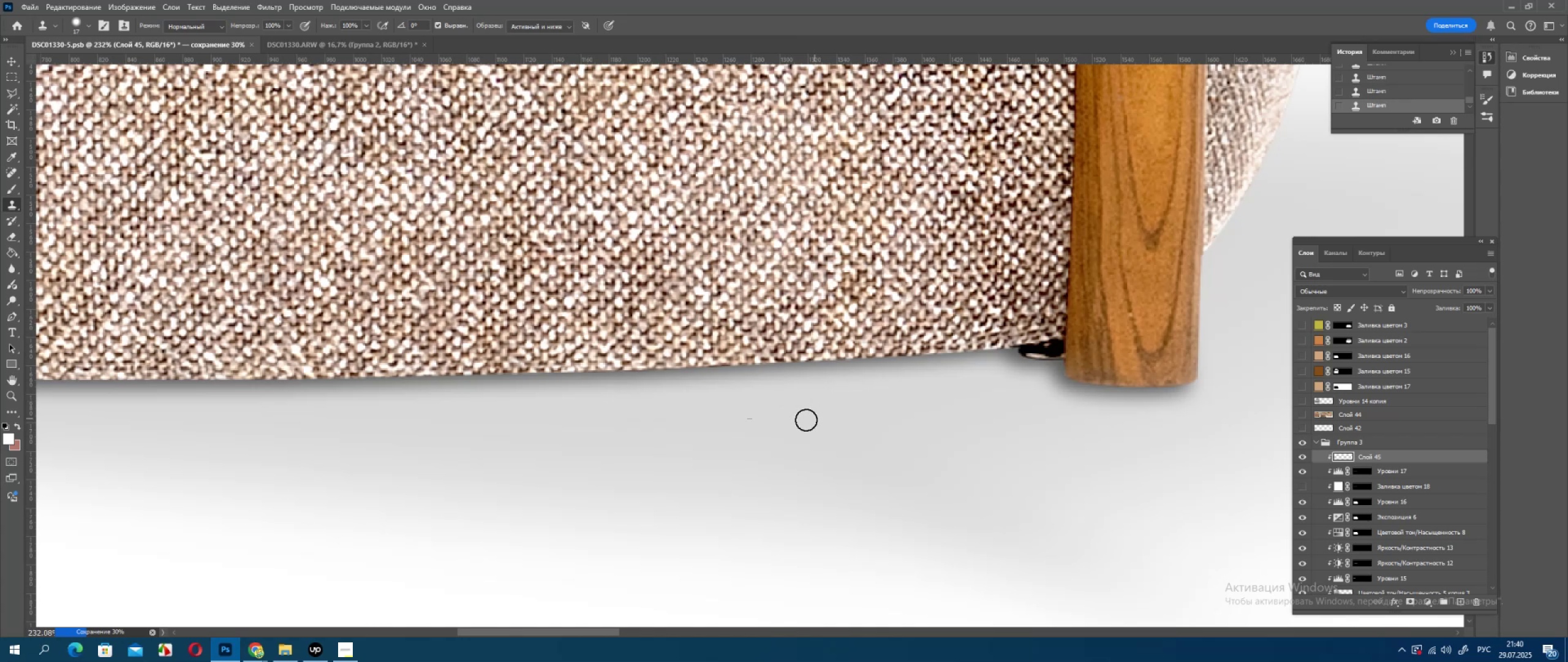 
wait(6.22)
 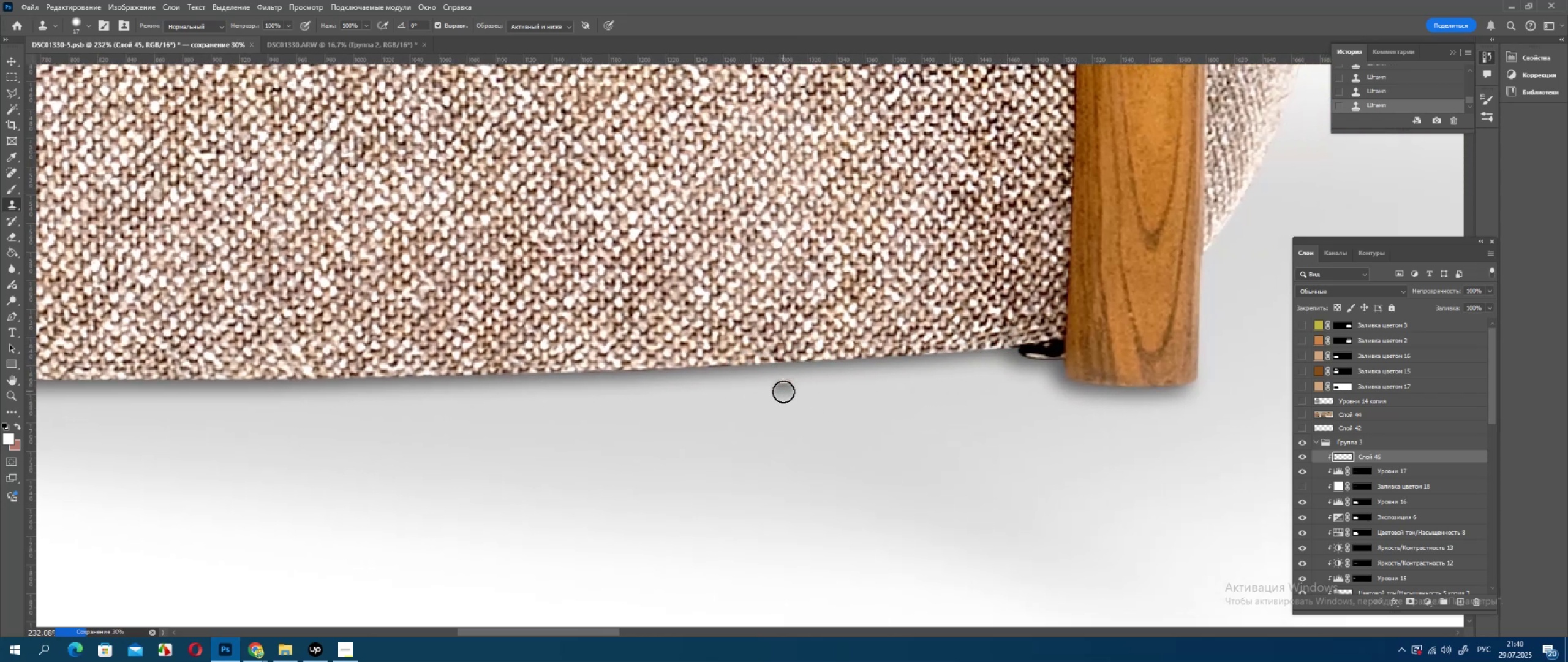 
left_click([1019, 338])
 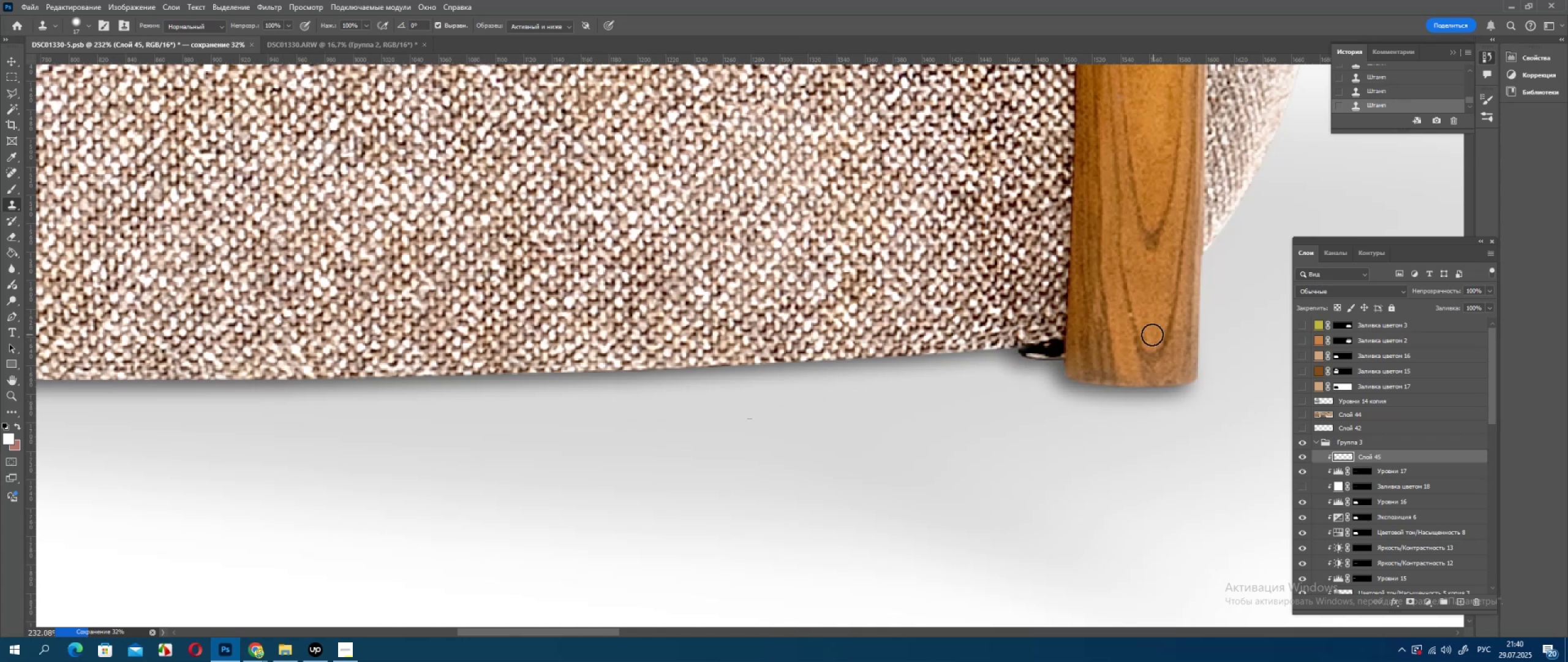 
hold_key(key=AltLeft, duration=0.59)
scroll: coordinate [1148, 337], scroll_direction: down, amount: 8.0
 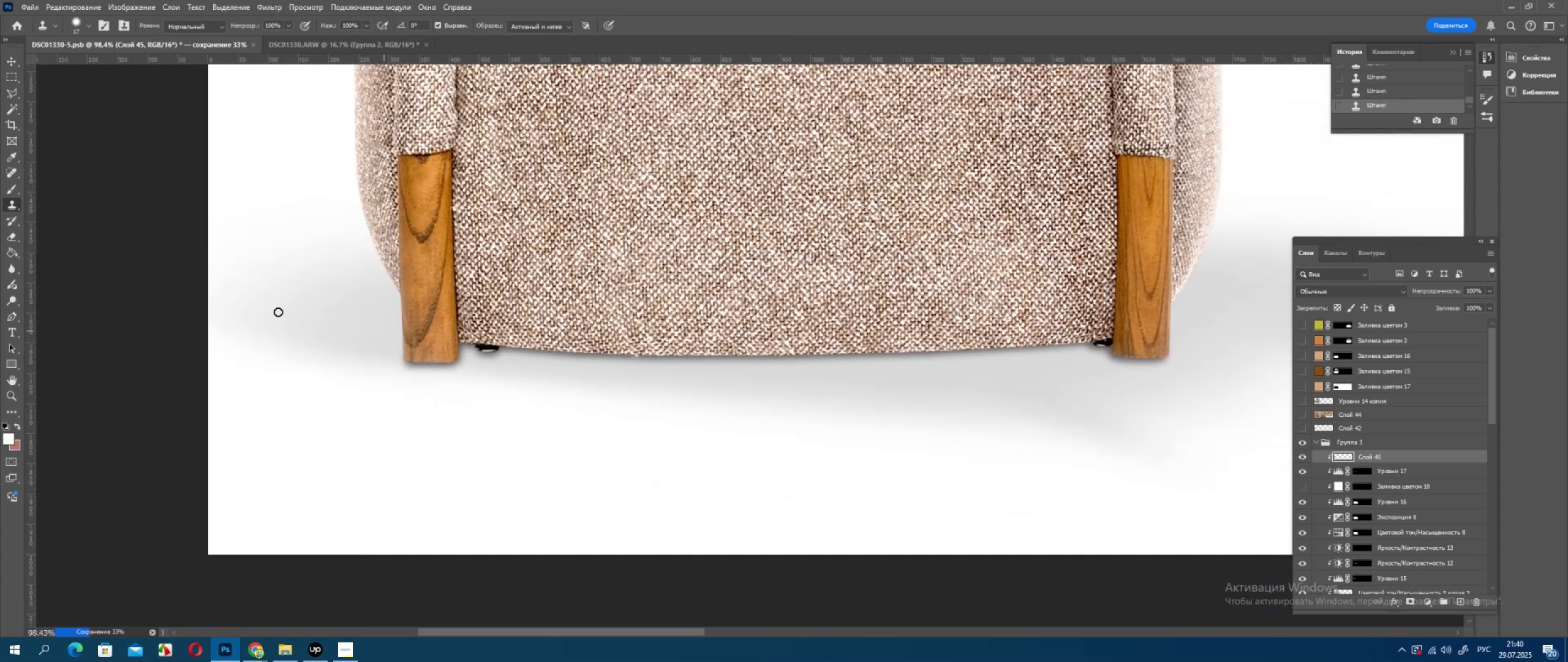 
left_click([12, 89])
 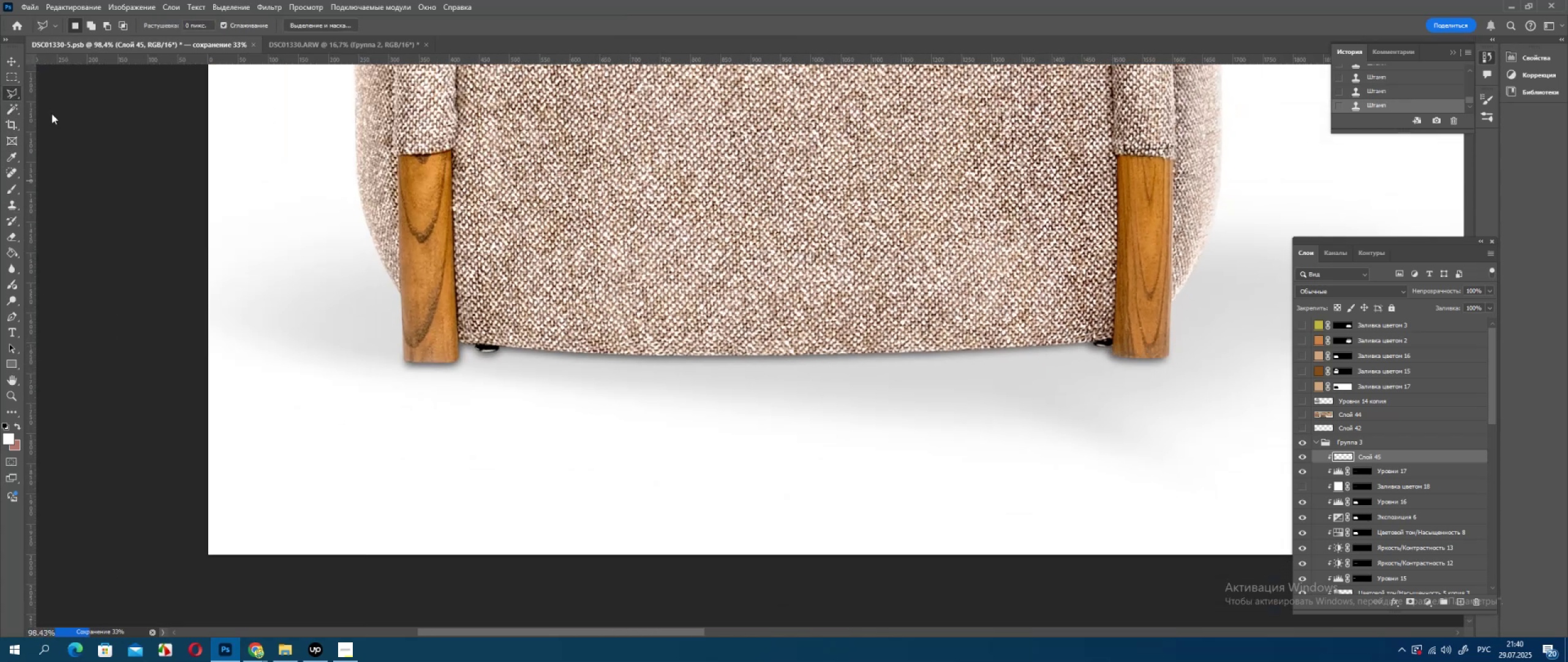 
key(Alt+AltLeft)
 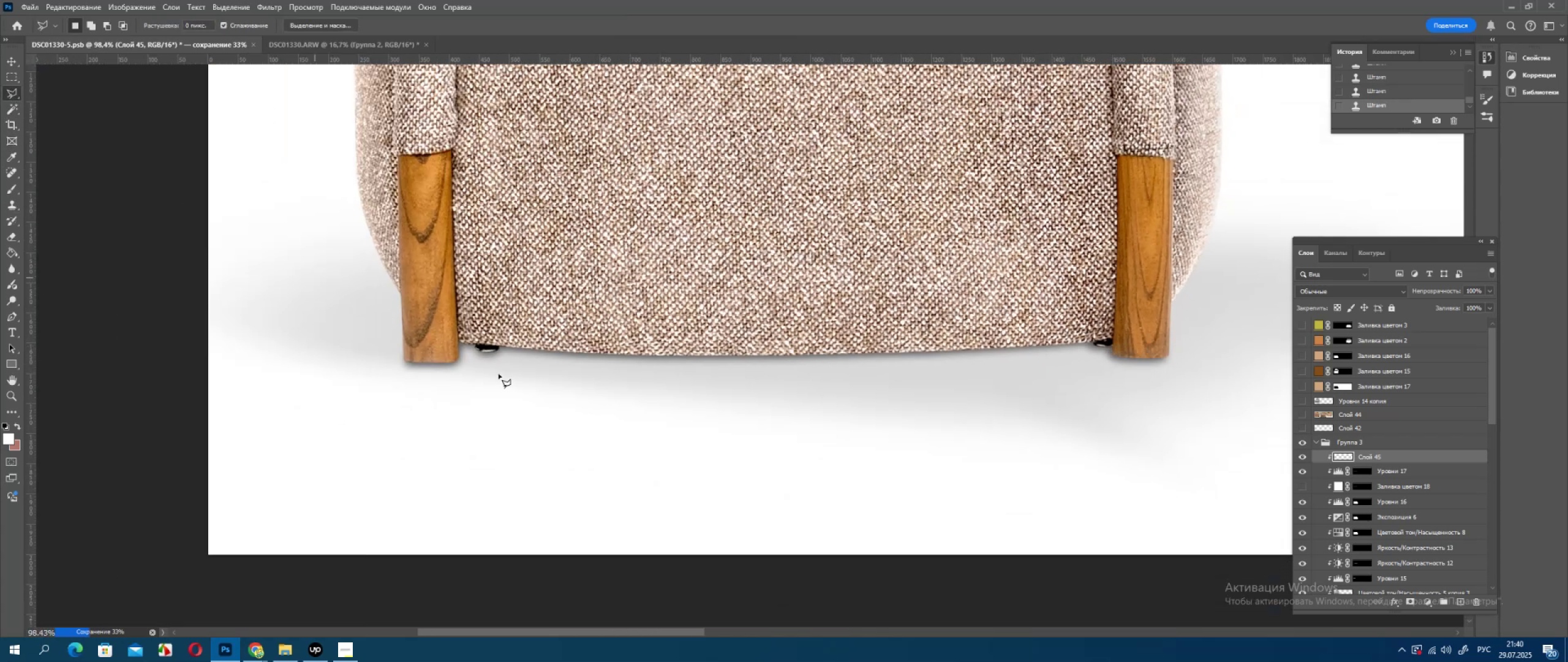 
scroll: coordinate [611, 430], scroll_direction: up, amount: 4.0
 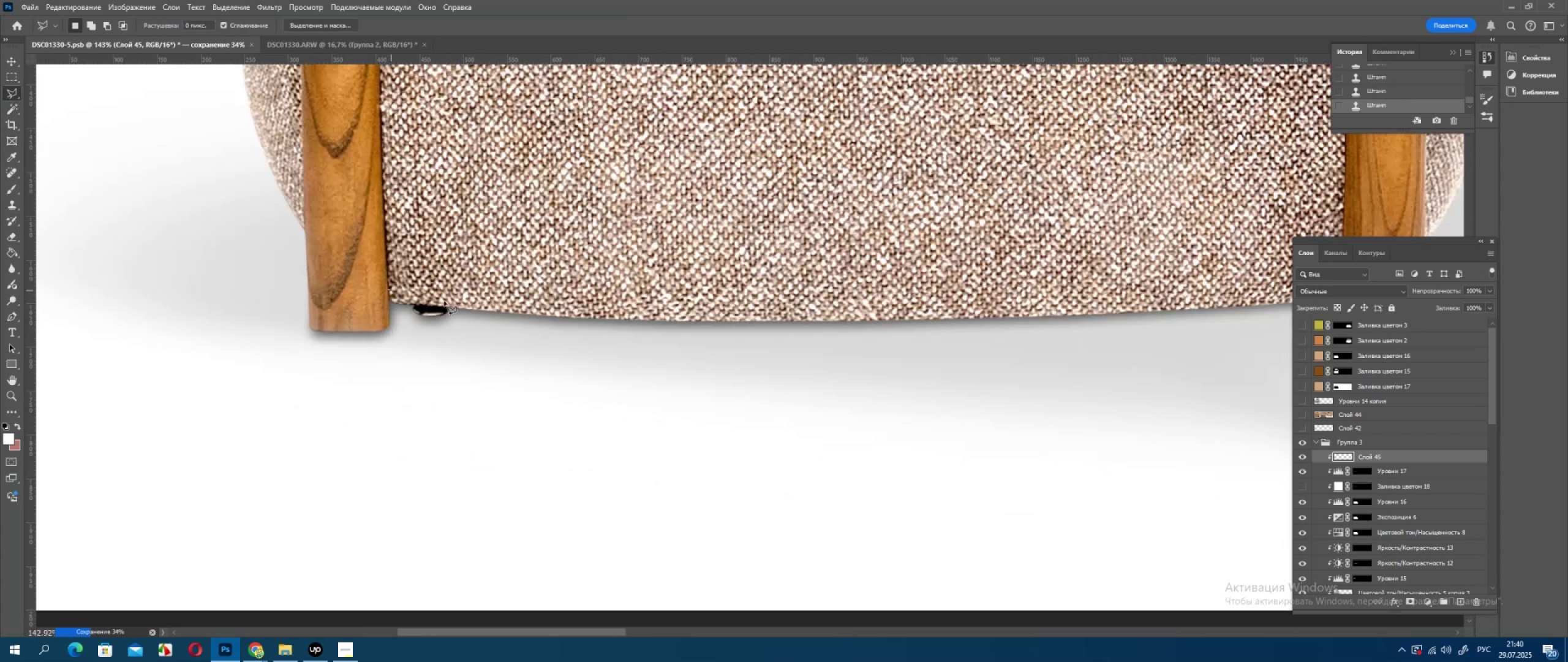 
left_click_drag(start_coordinate=[533, 306], to_coordinate=[539, 305])
 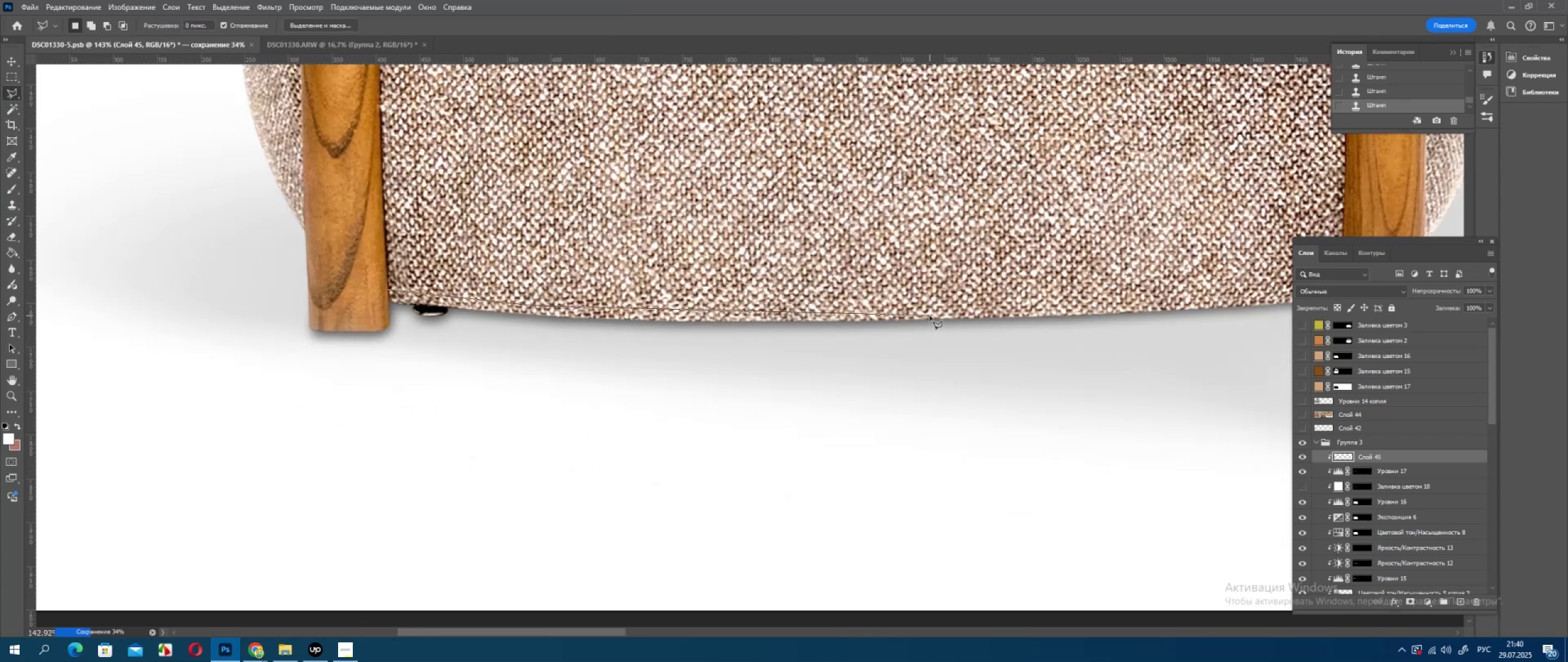 
left_click_drag(start_coordinate=[930, 315], to_coordinate=[943, 313])
 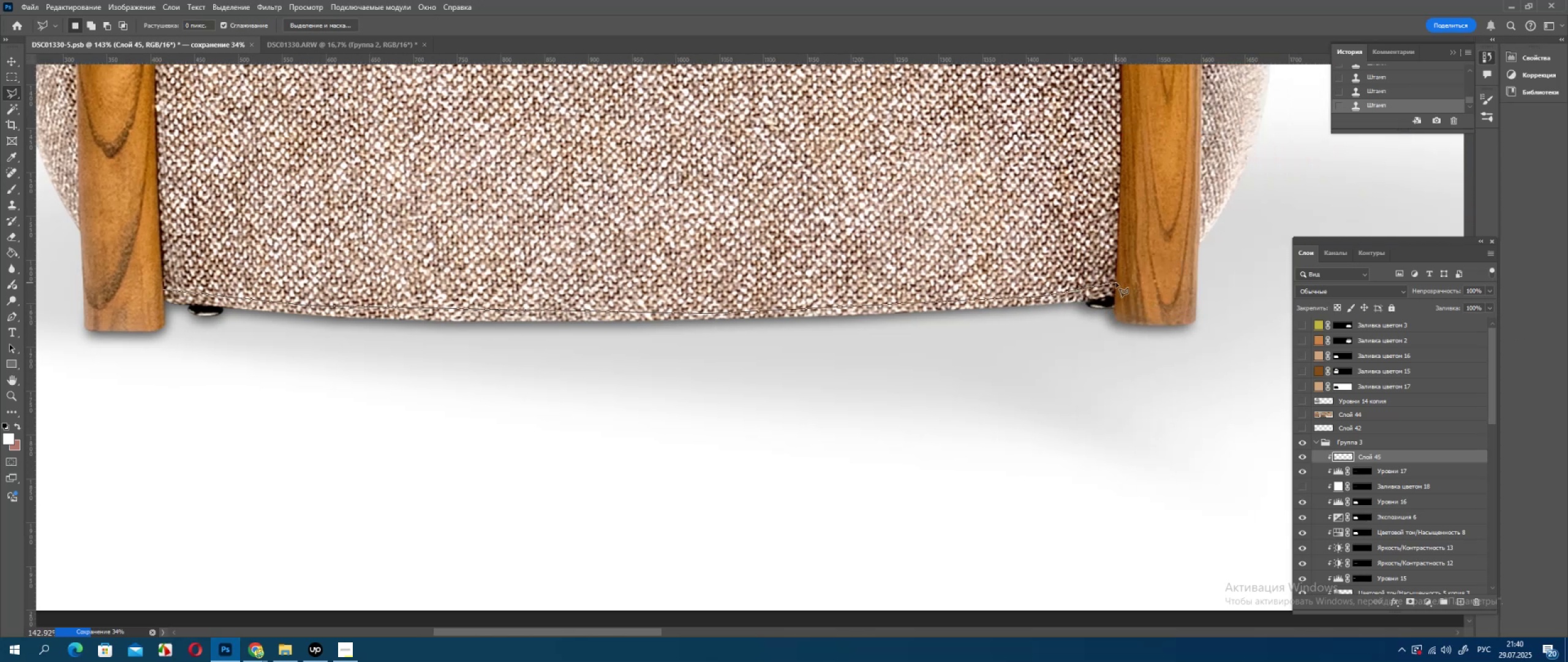 
left_click([1115, 286])
 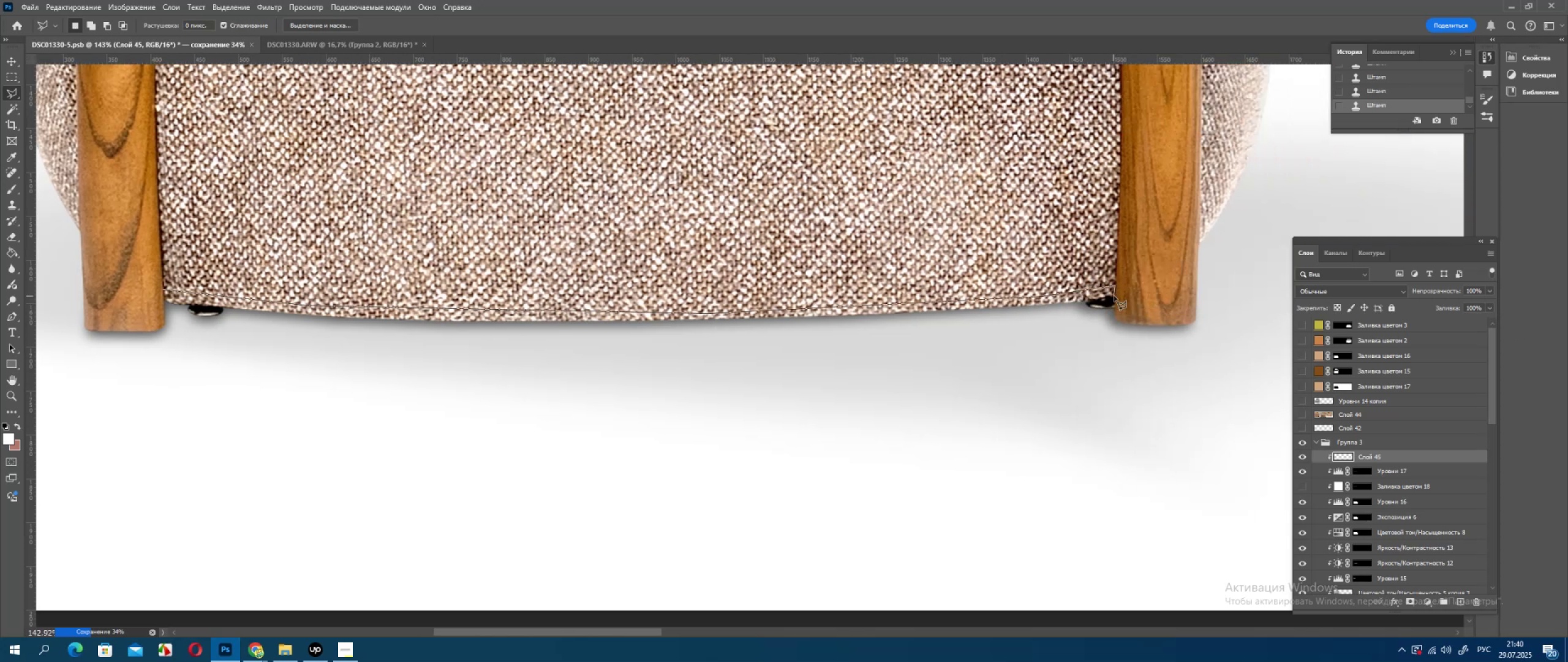 
left_click_drag(start_coordinate=[1110, 357], to_coordinate=[1088, 373])
 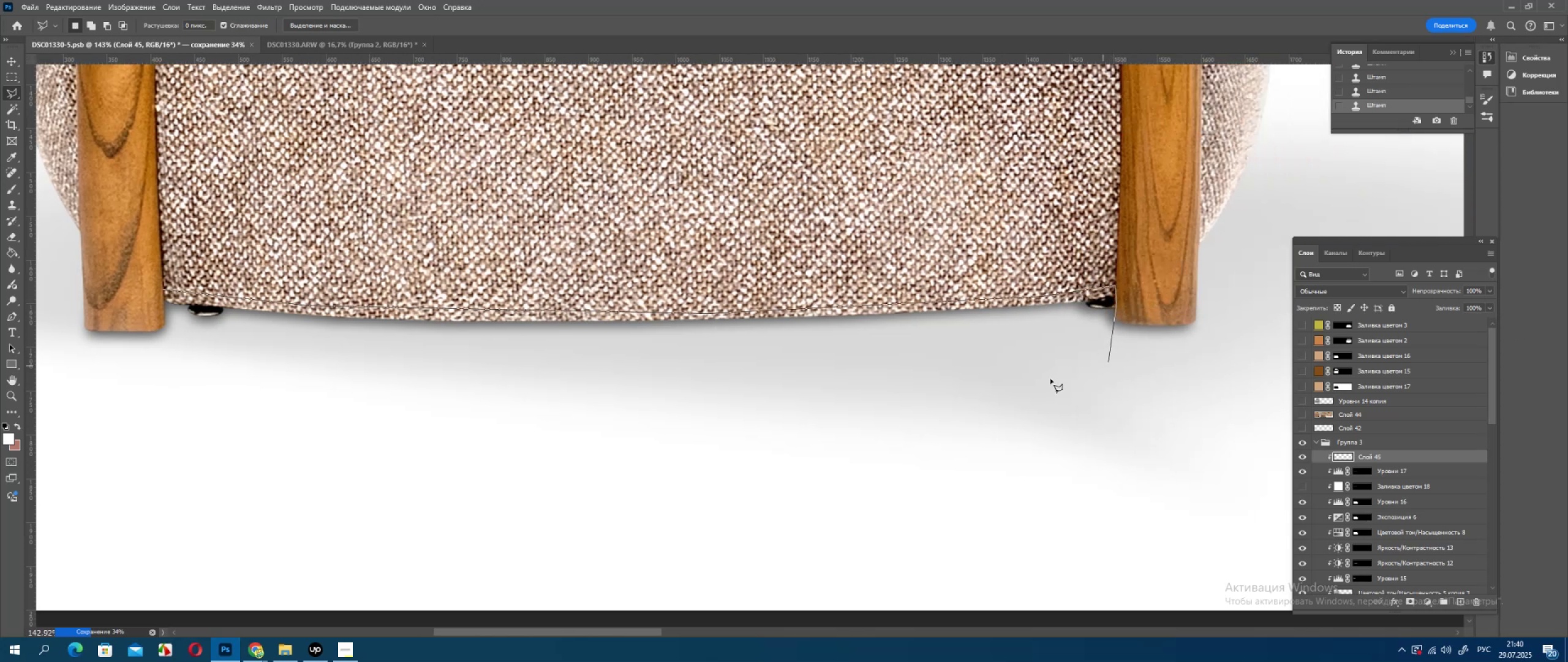 
left_click_drag(start_coordinate=[755, 410], to_coordinate=[472, 420])
 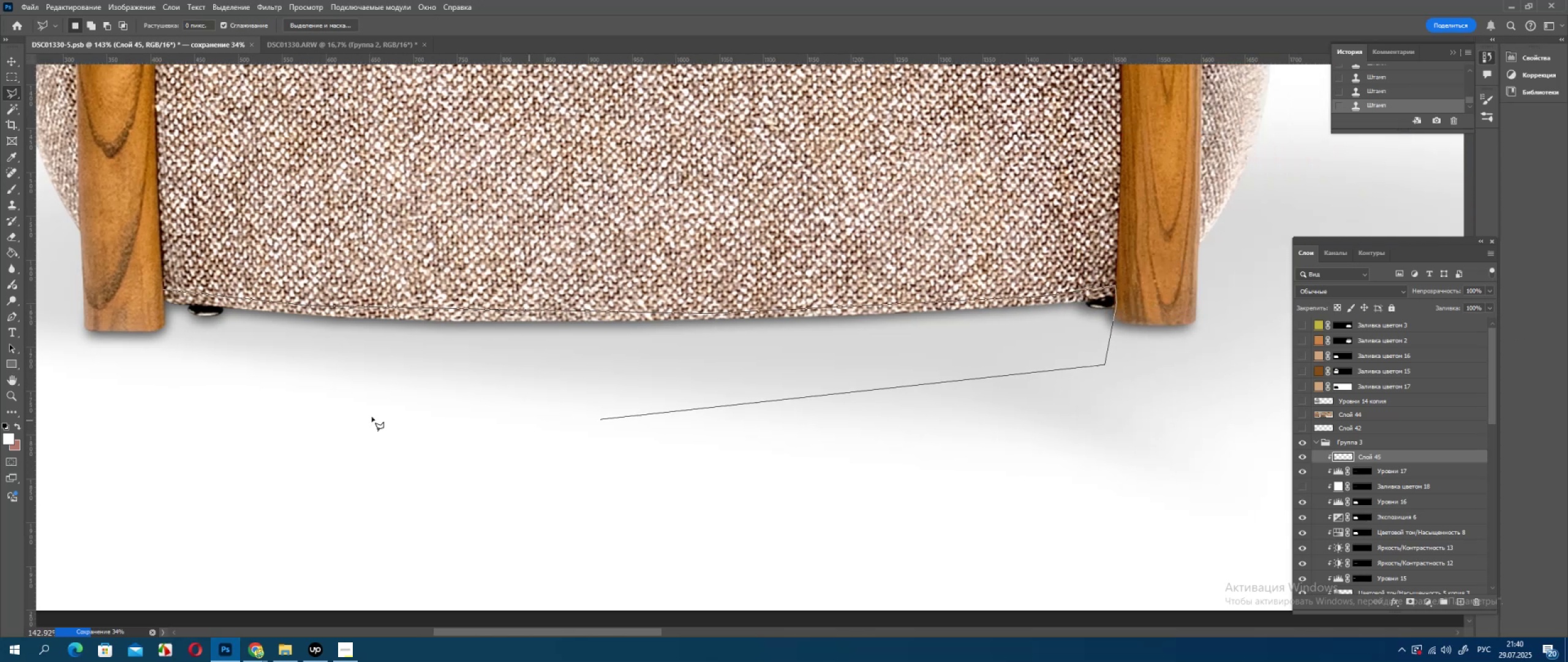 
left_click_drag(start_coordinate=[341, 418], to_coordinate=[301, 411])
 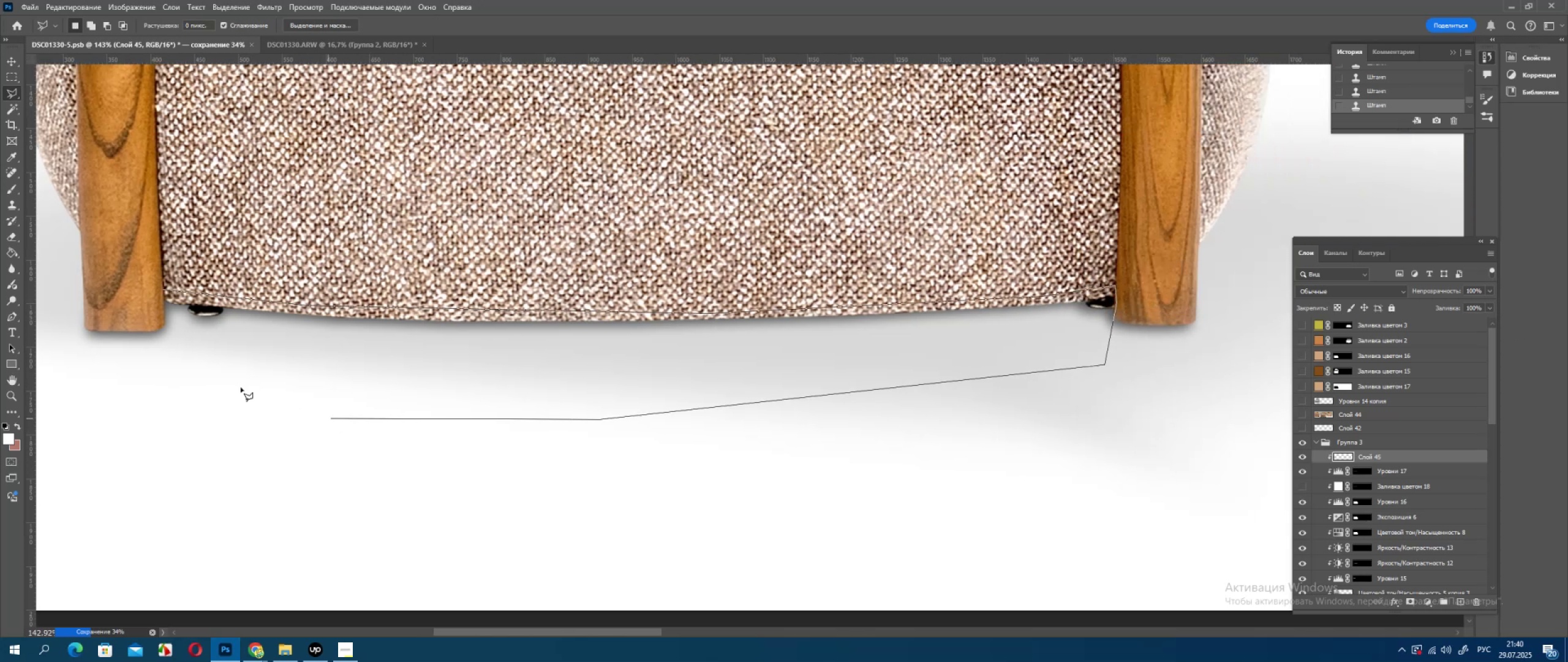 
left_click_drag(start_coordinate=[222, 379], to_coordinate=[204, 356])
 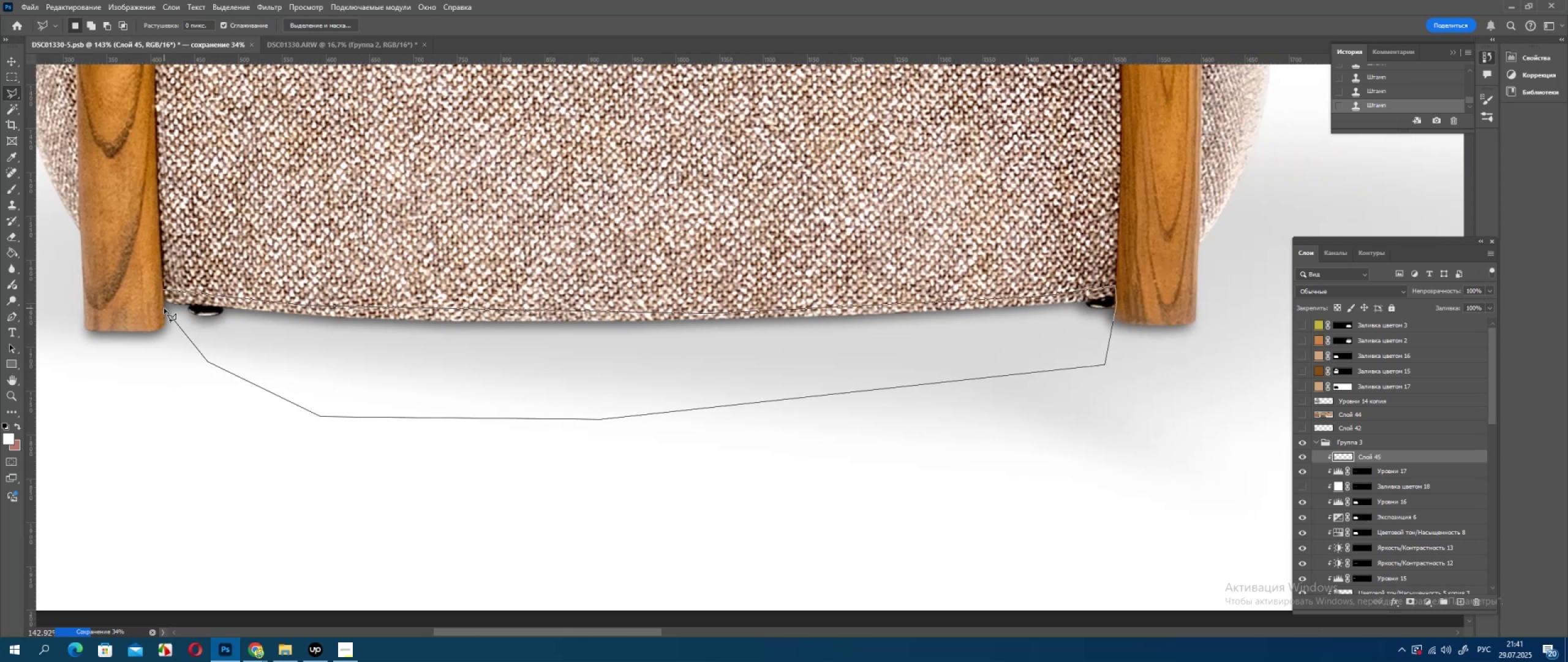 
double_click([164, 308])
 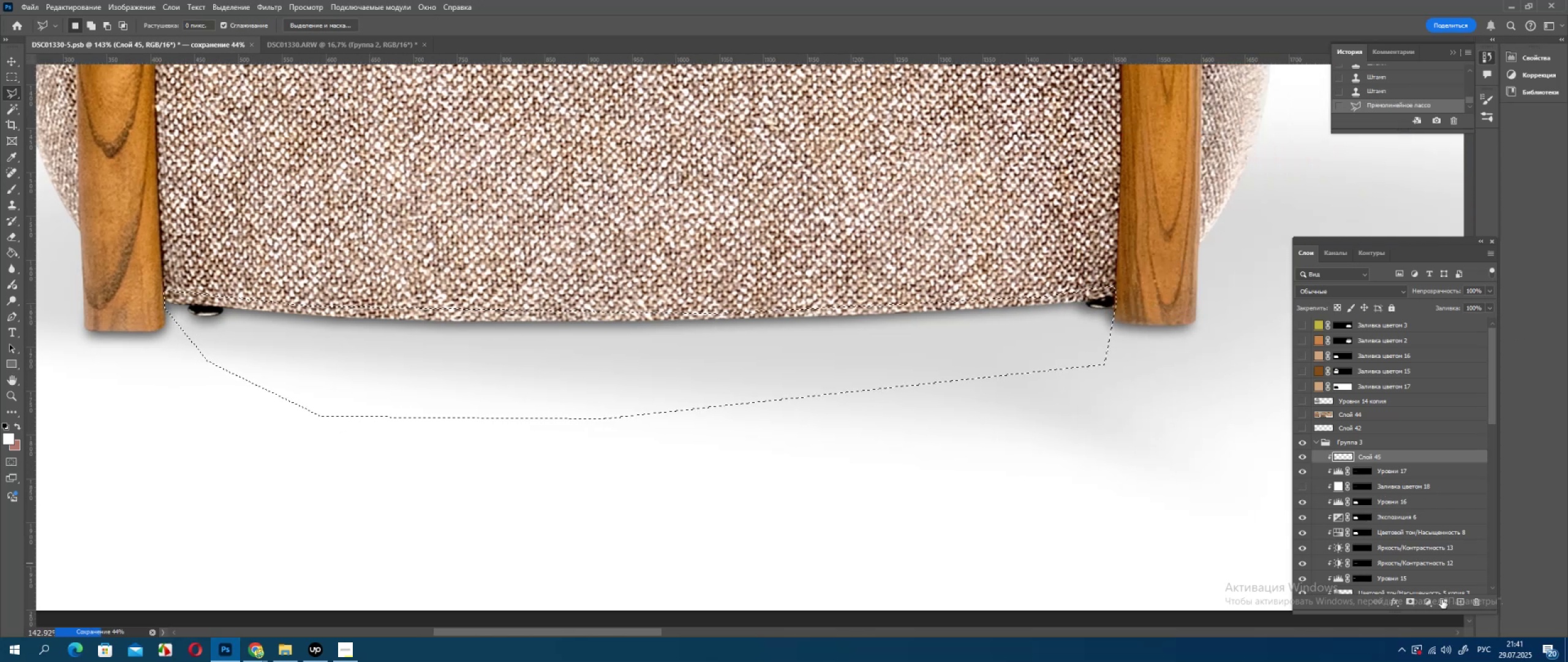 
left_click([1431, 601])
 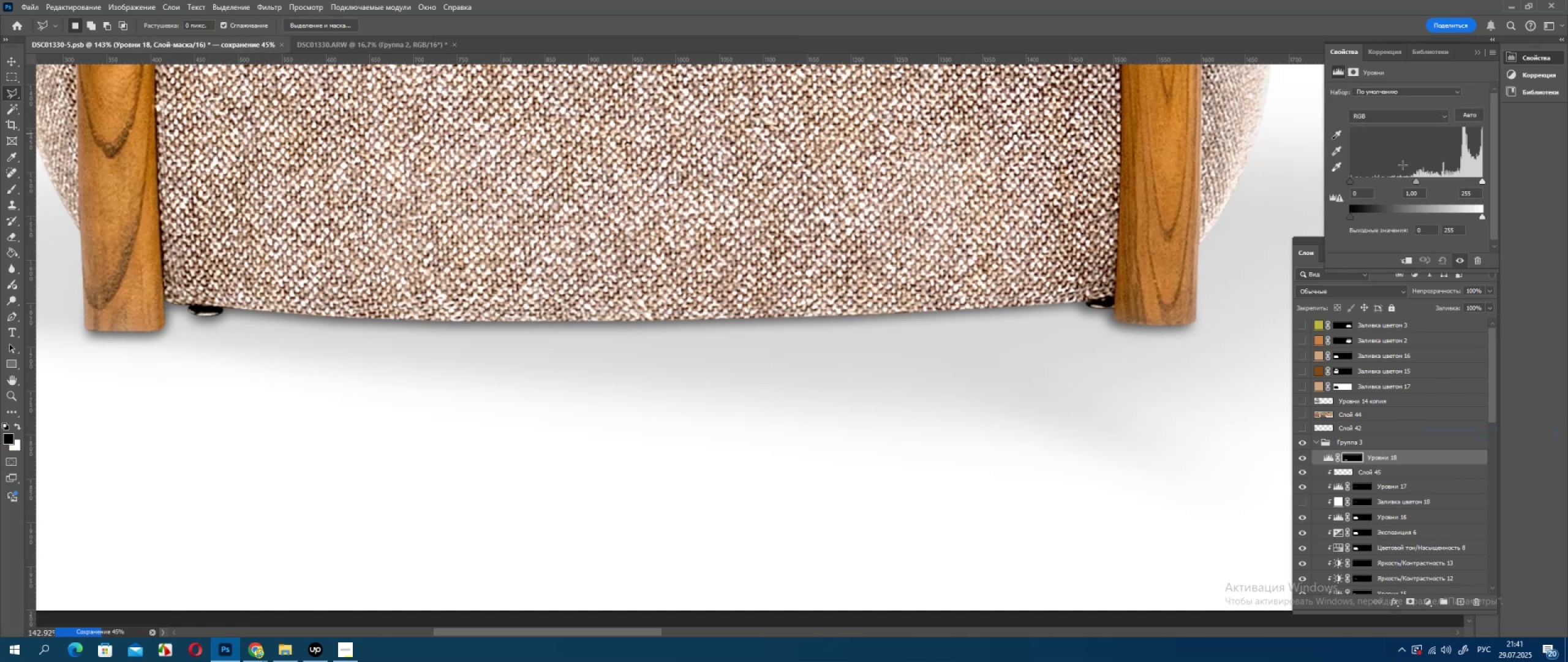 
left_click_drag(start_coordinate=[1415, 183], to_coordinate=[1398, 178])
 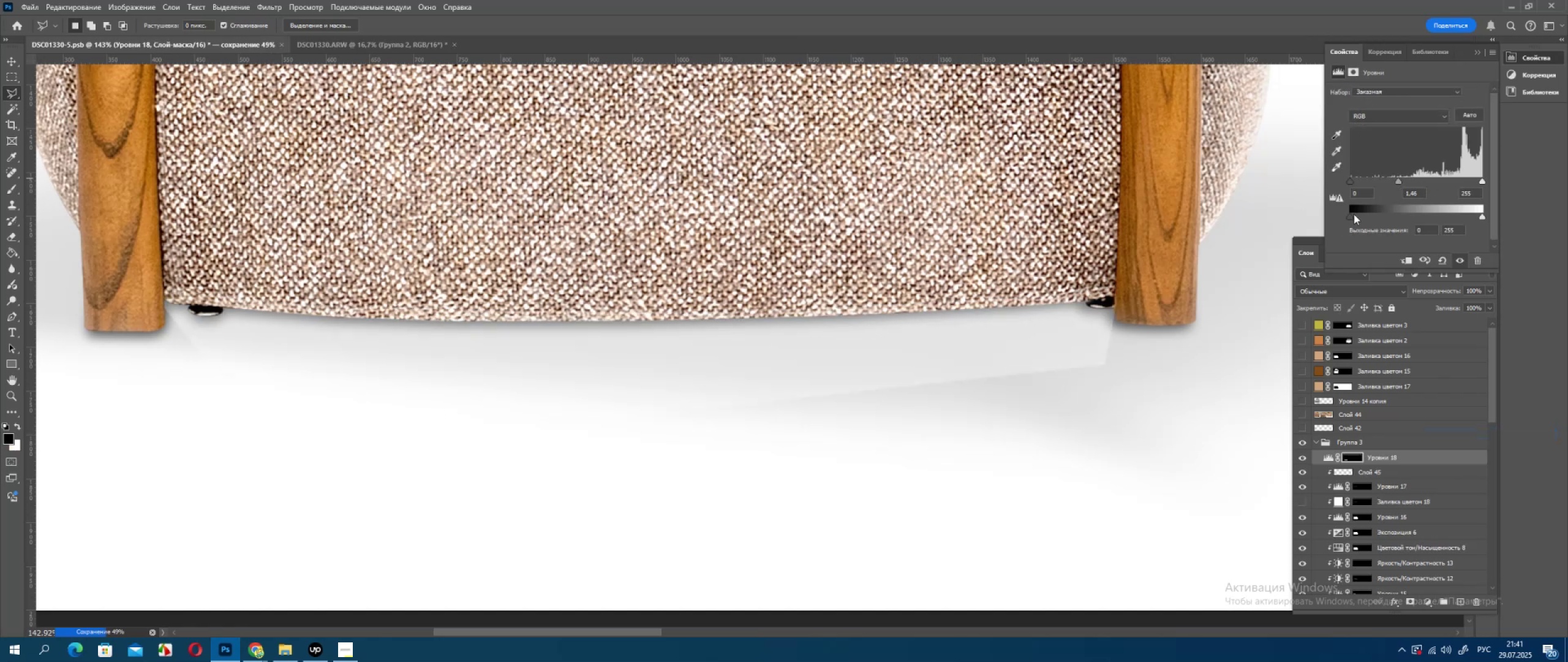 
left_click([1354, 214])
 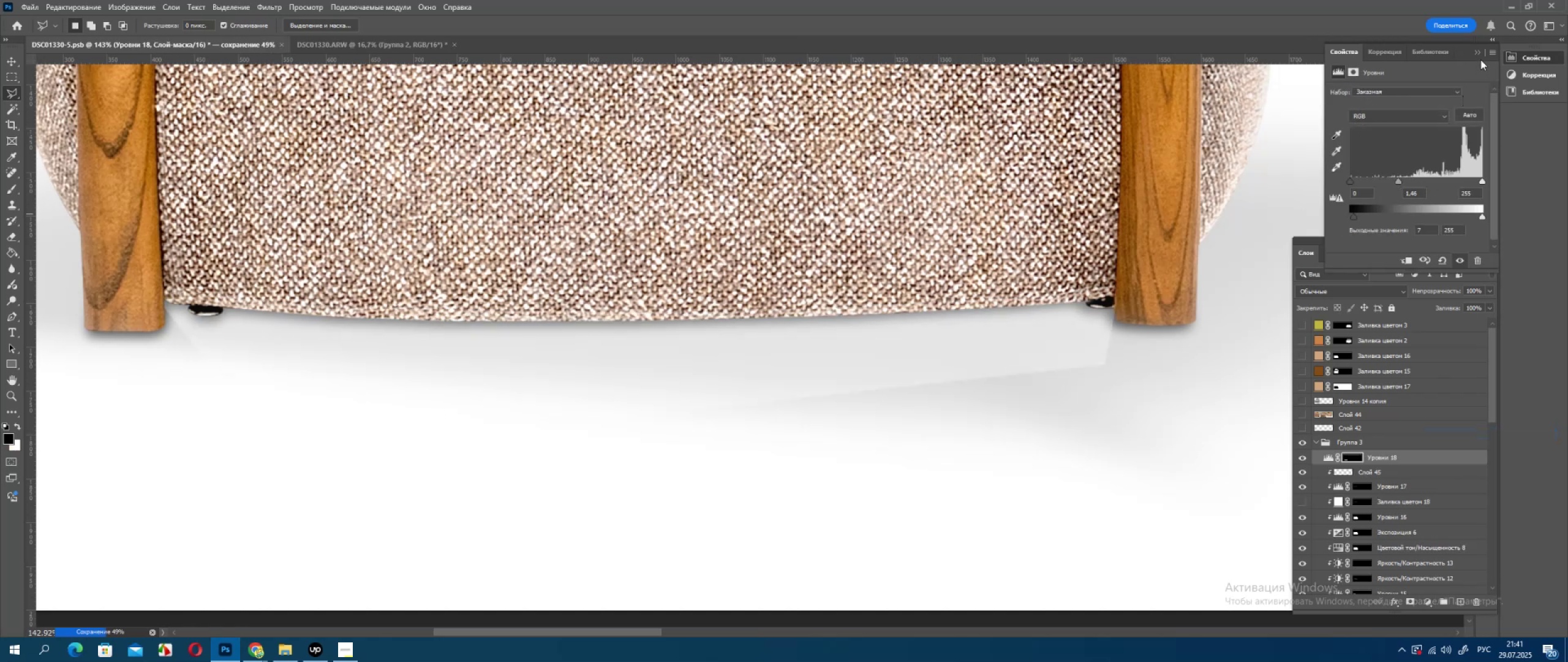 
left_click([1480, 50])
 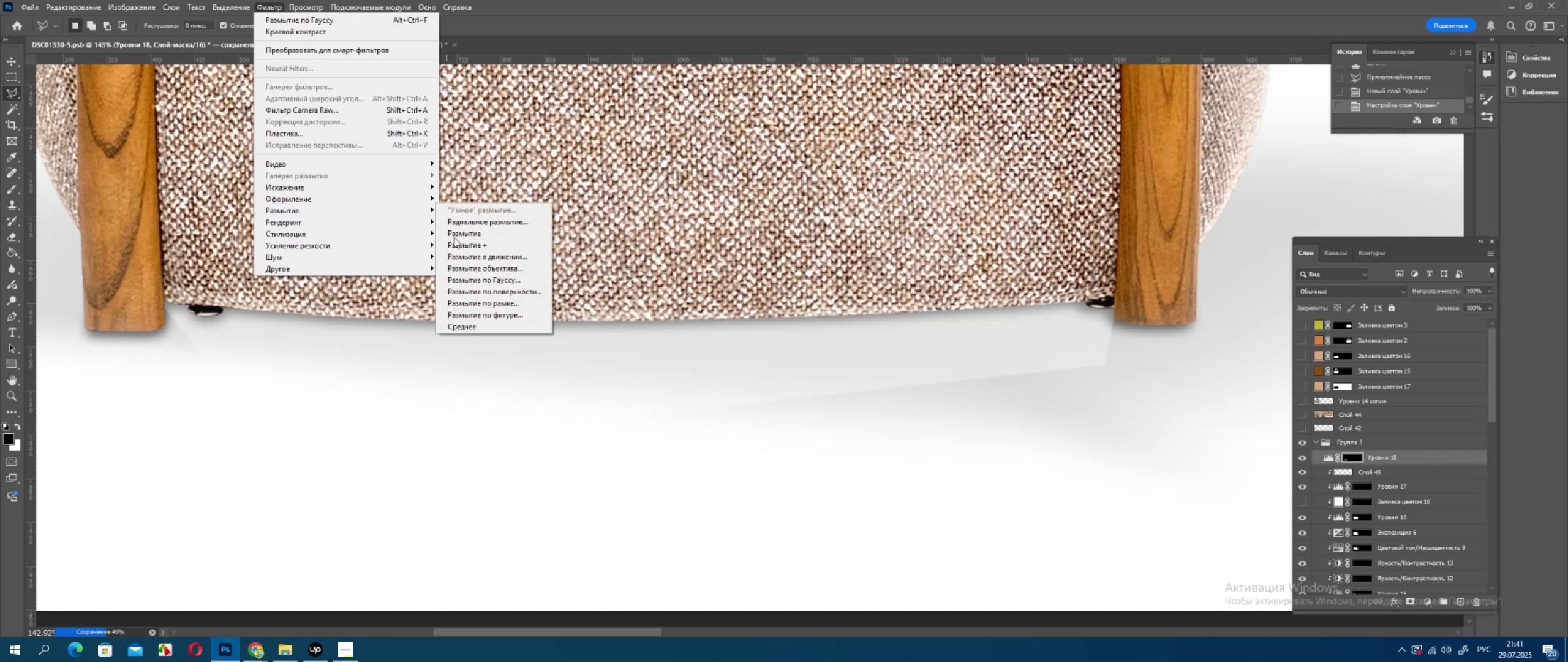 
left_click([522, 281])
 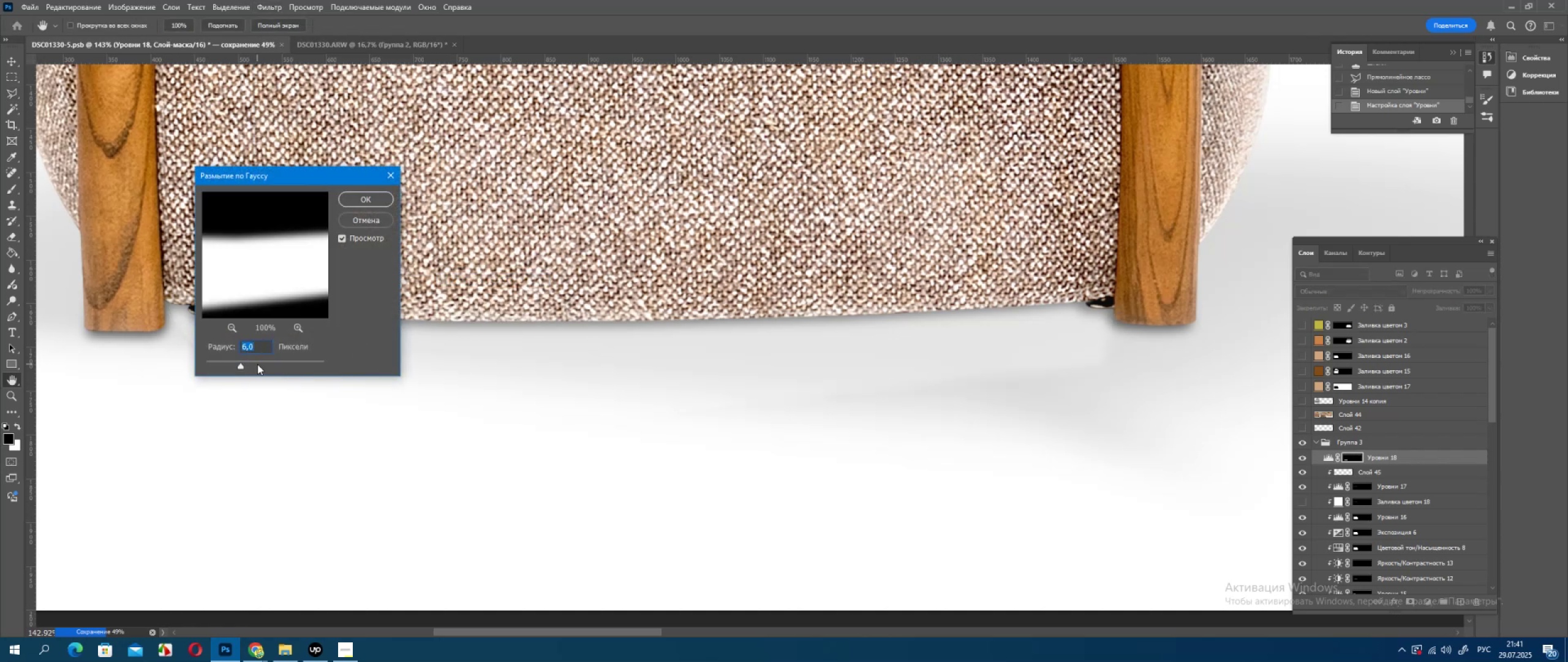 
left_click([257, 365])
 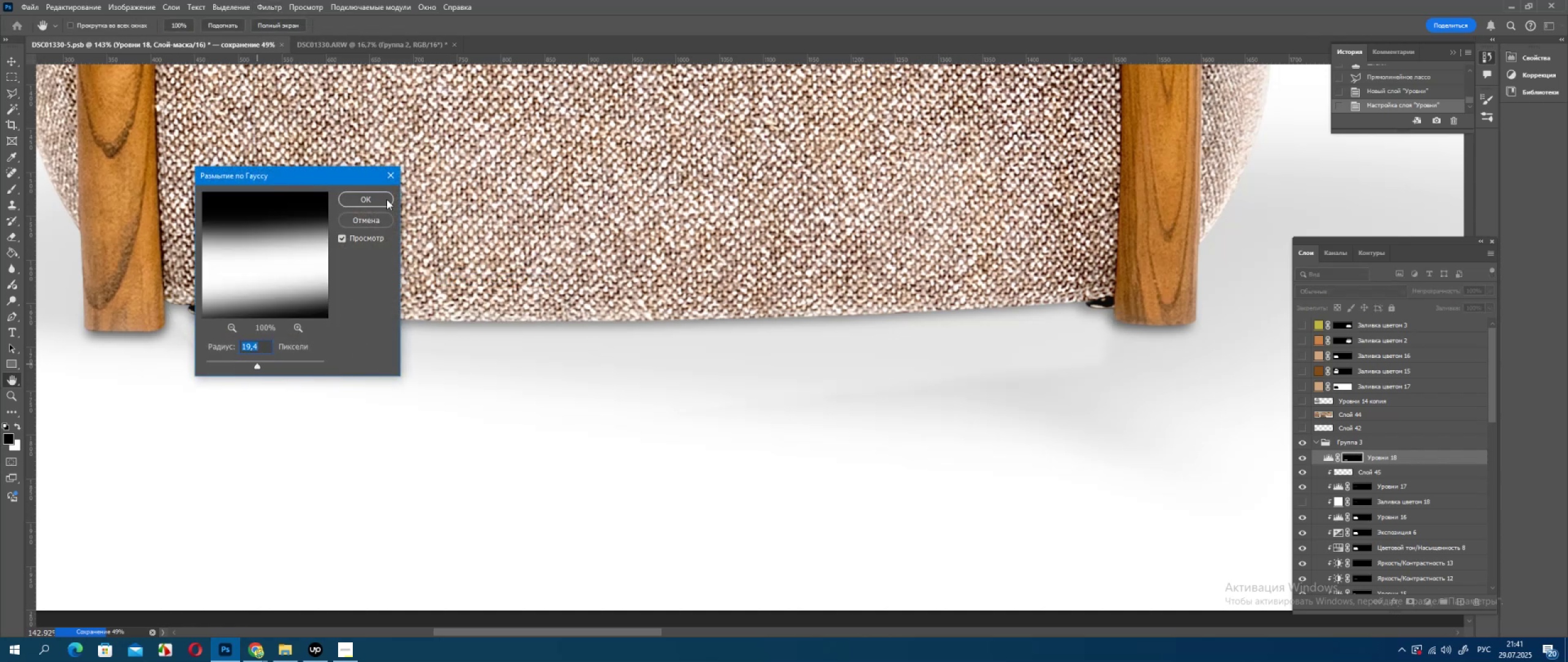 
left_click([372, 198])
 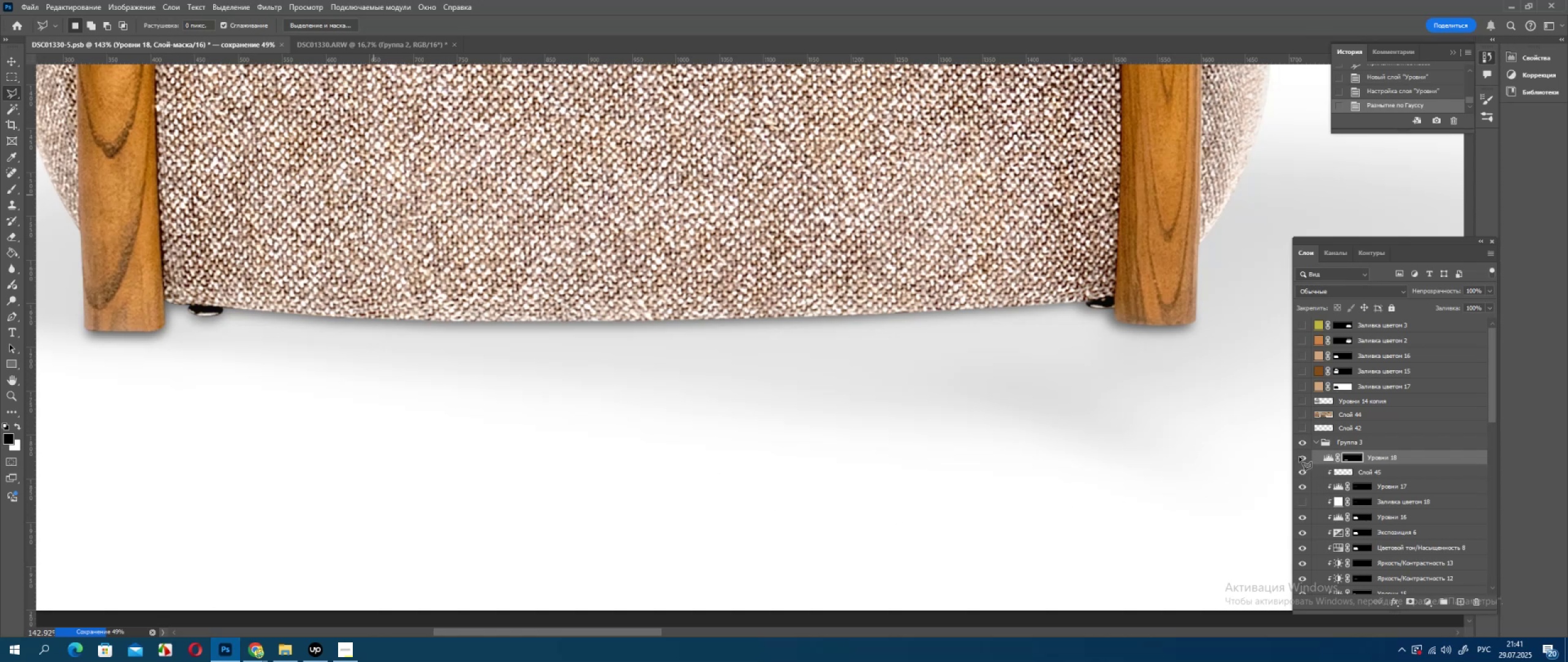 
wait(5.18)
 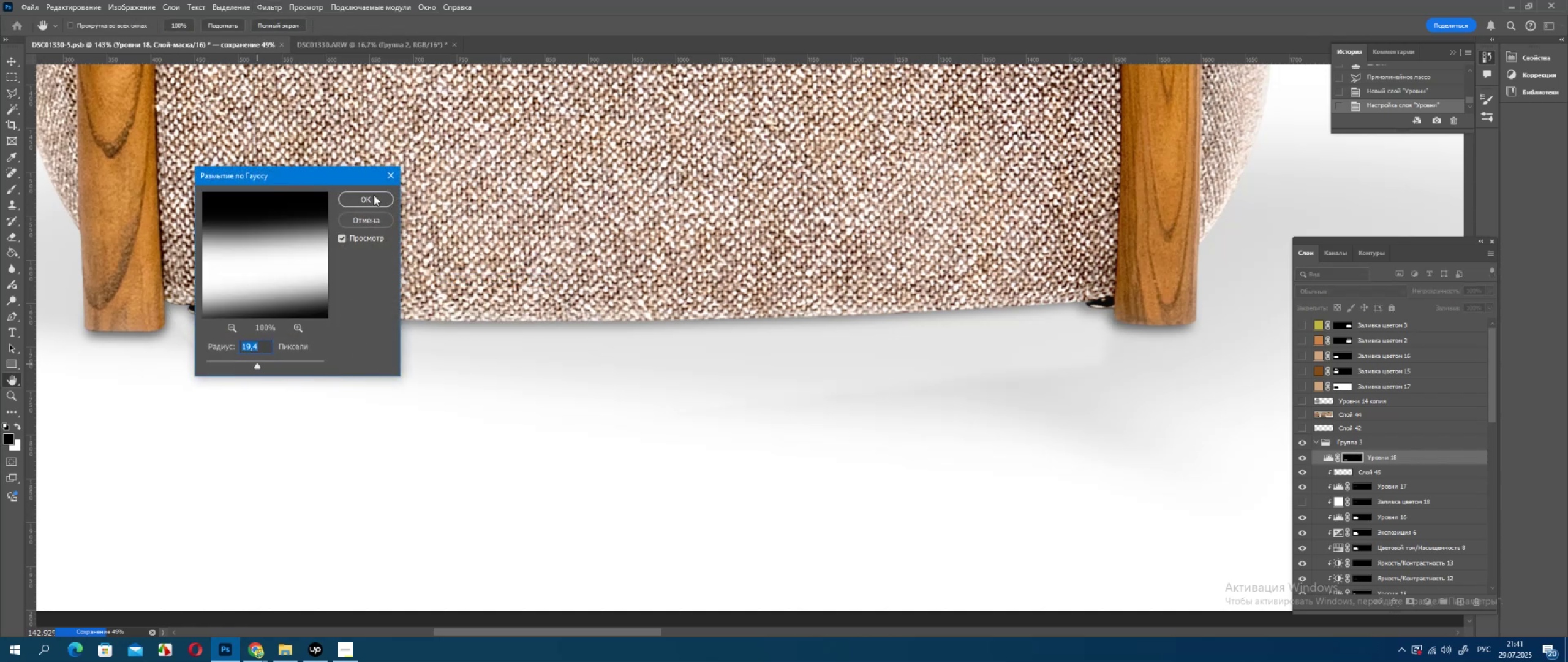 
left_click([1303, 460])
 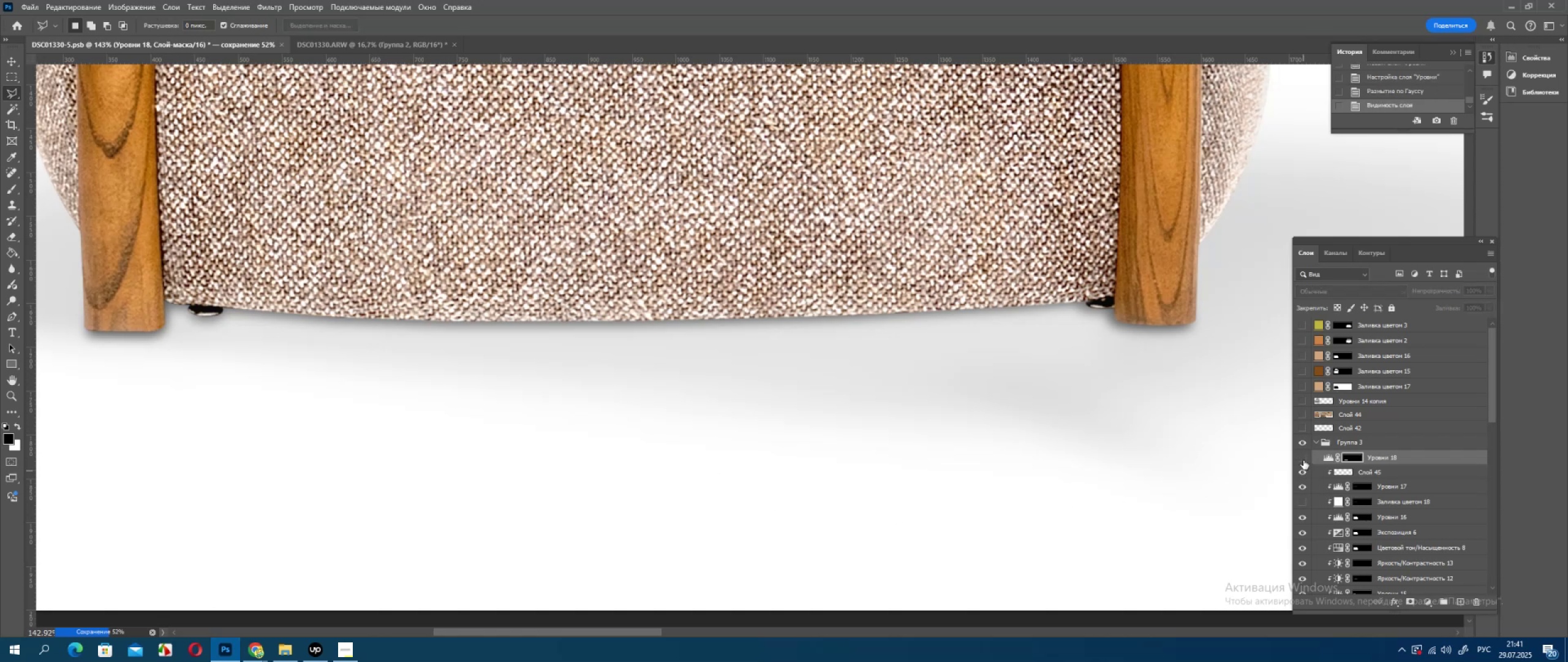 
left_click([1303, 460])
 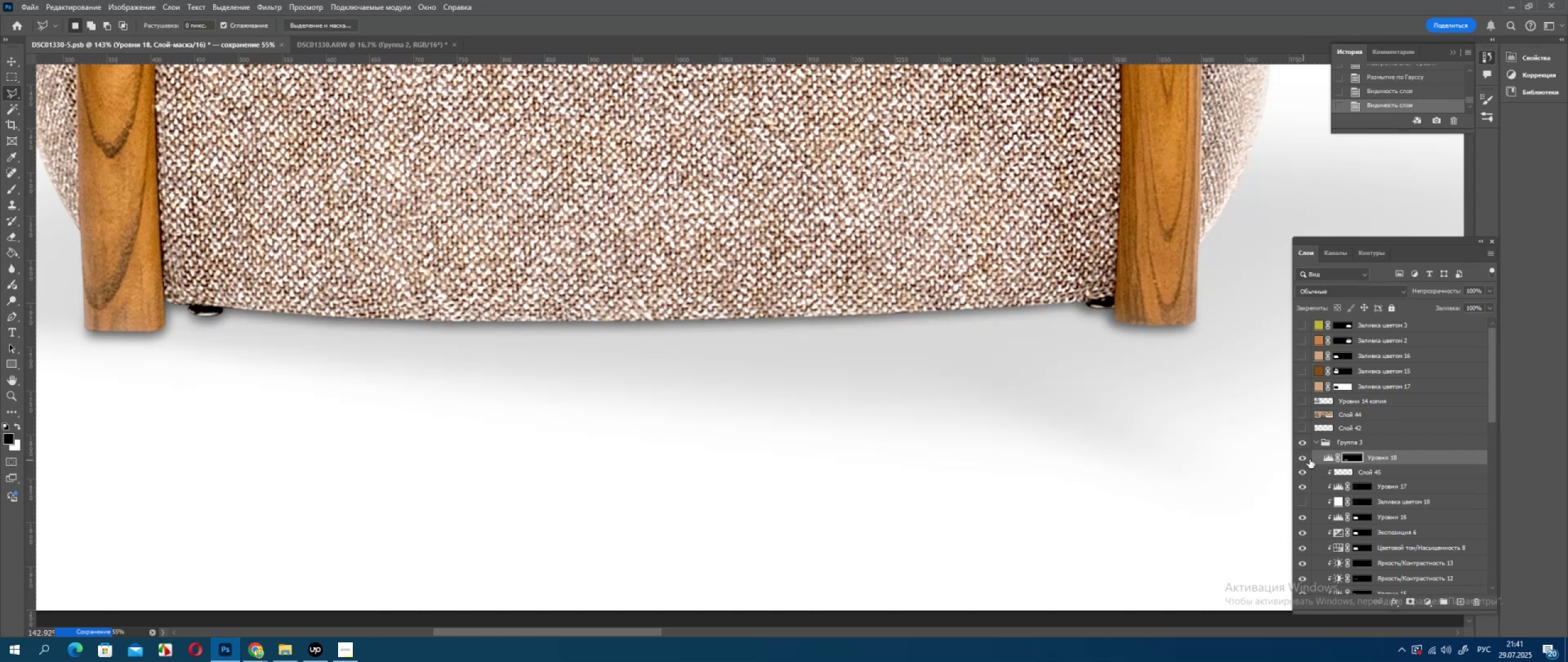 
hold_key(key=AltLeft, duration=1.35)
 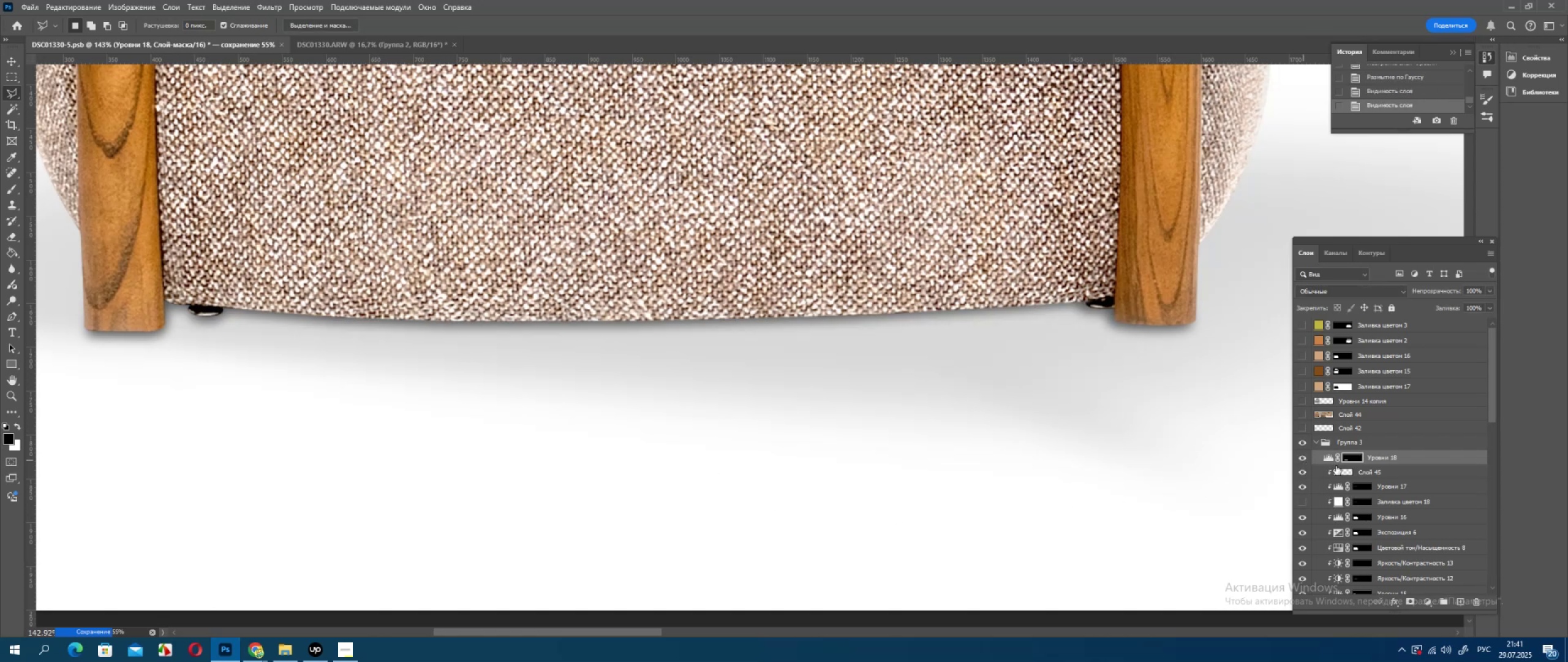 
hold_key(key=AltLeft, duration=1.52)
 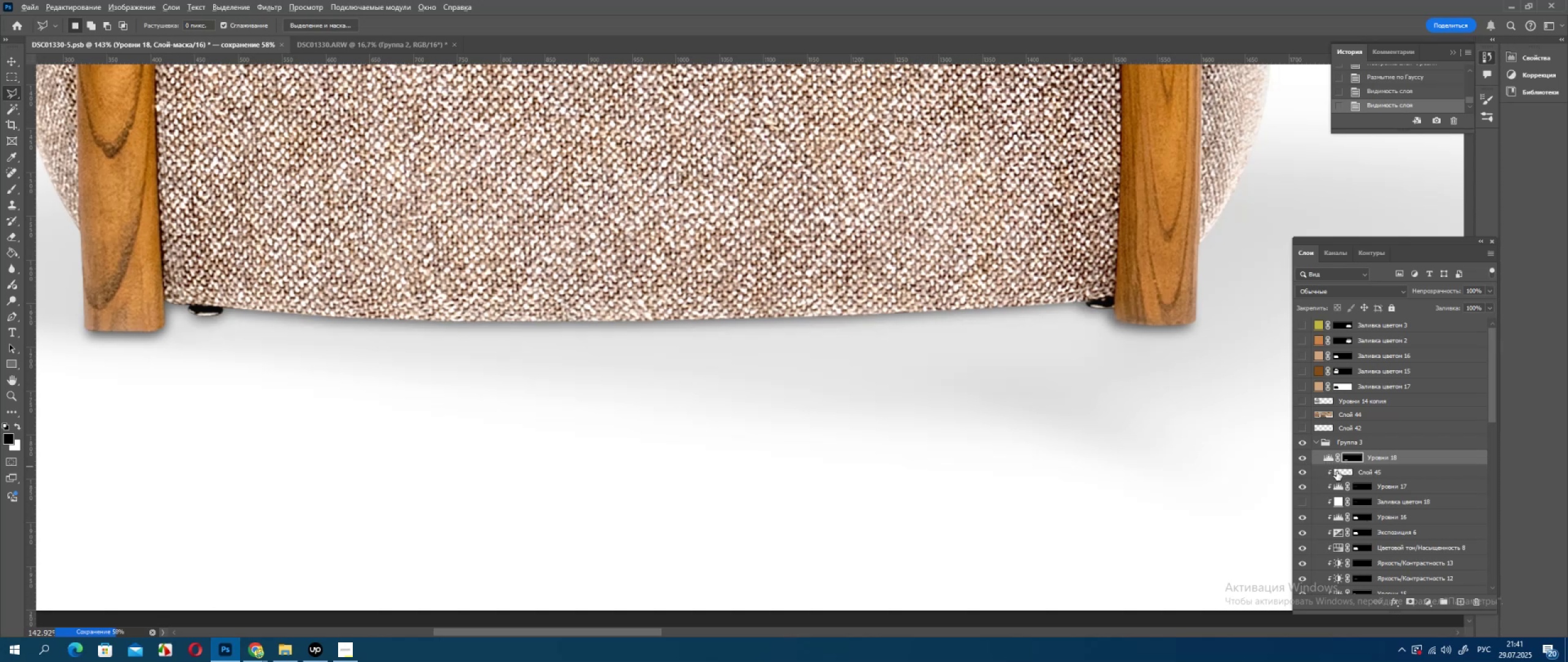 
hold_key(key=AltLeft, duration=0.55)
 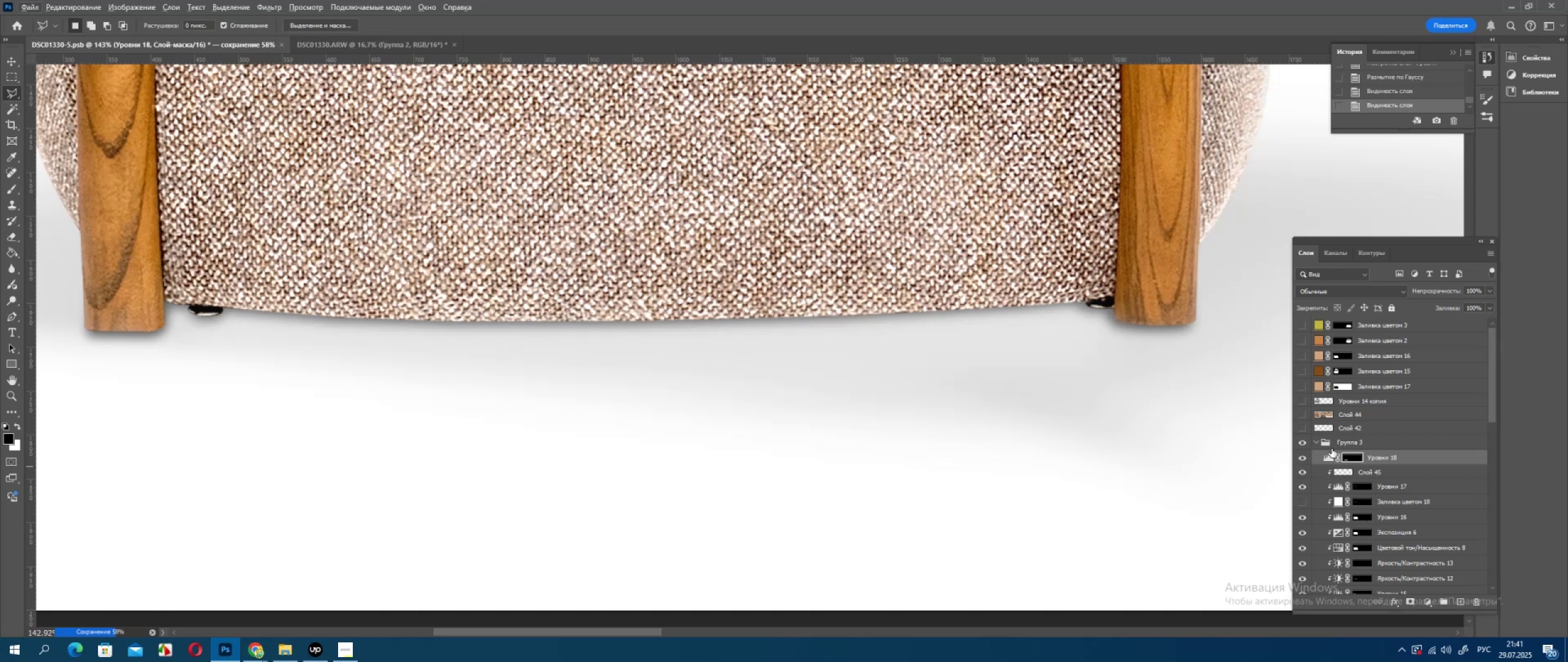 
hold_key(key=AltLeft, duration=1.09)
left_click([1333, 467])
 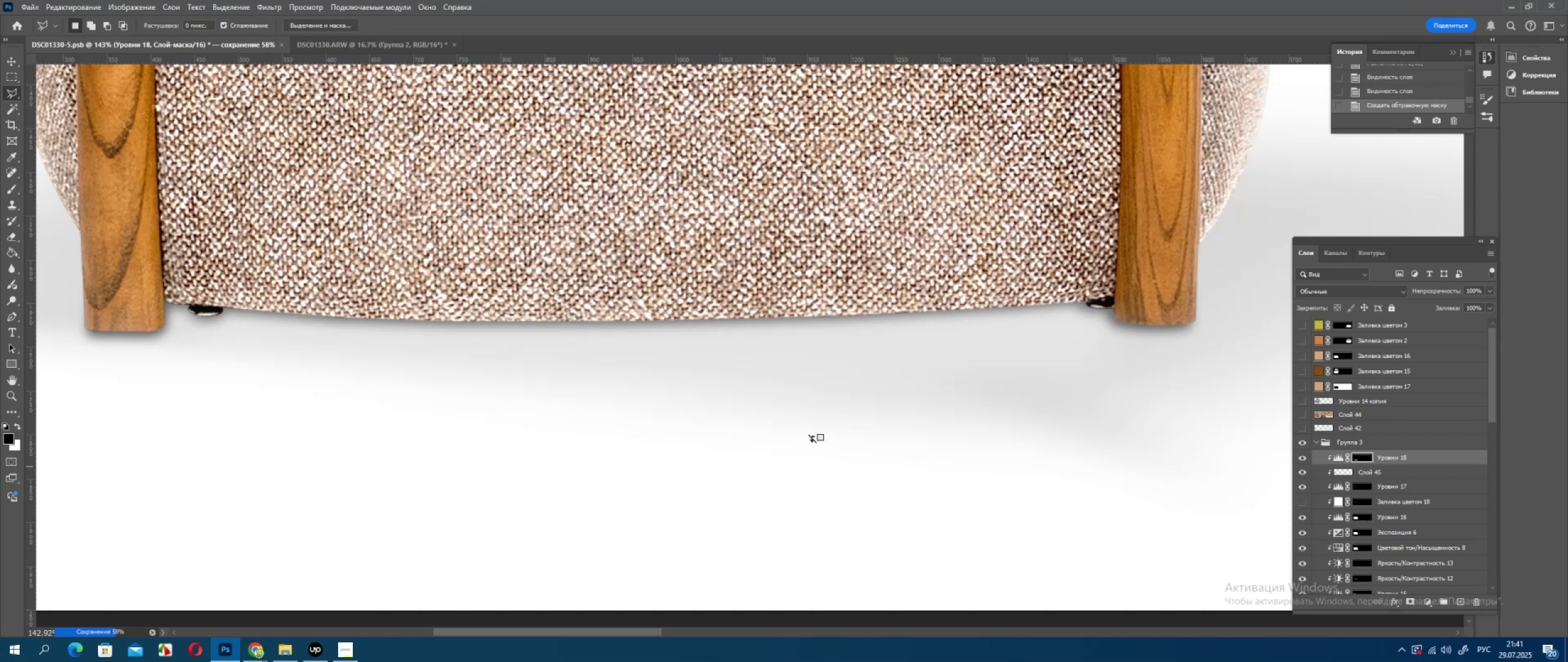 
hold_key(key=AltLeft, duration=0.57)
scroll: coordinate [812, 441], scroll_direction: down, amount: 3.0
 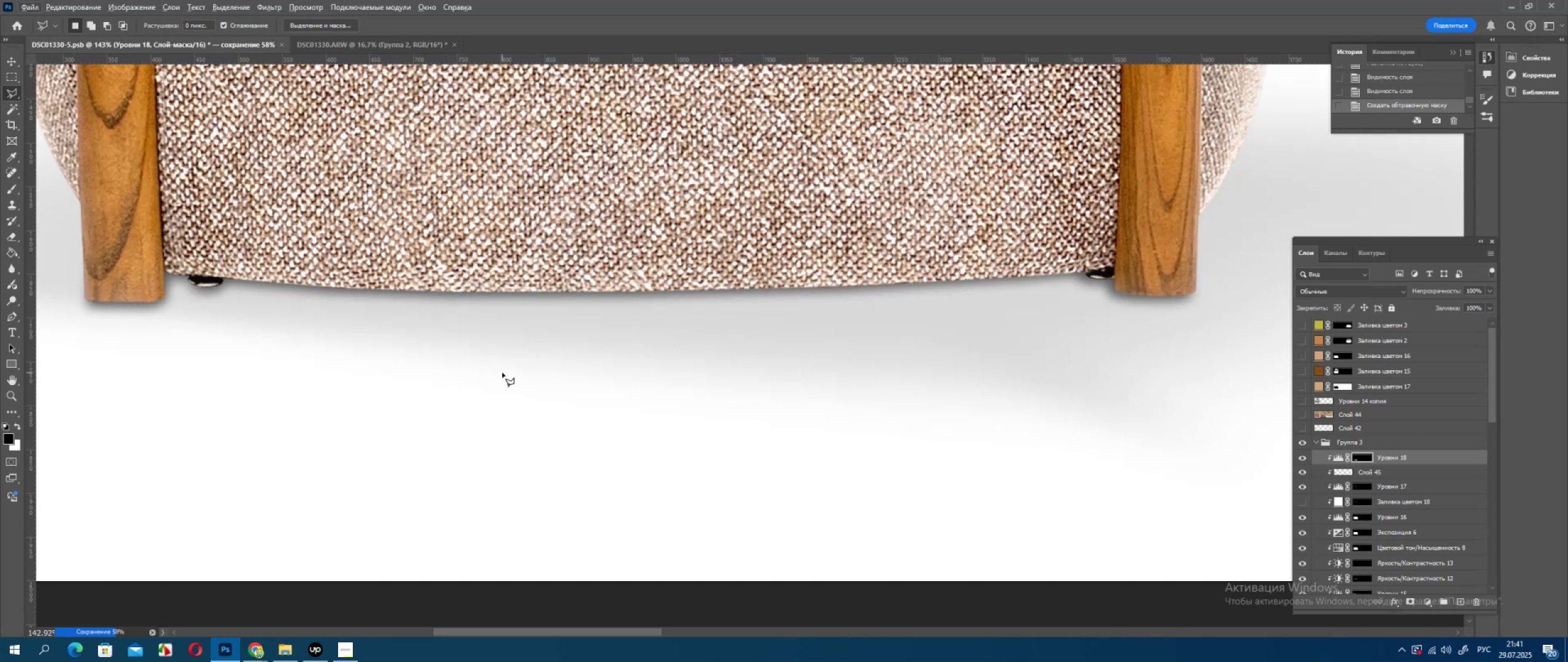 
double_click([476, 330])
 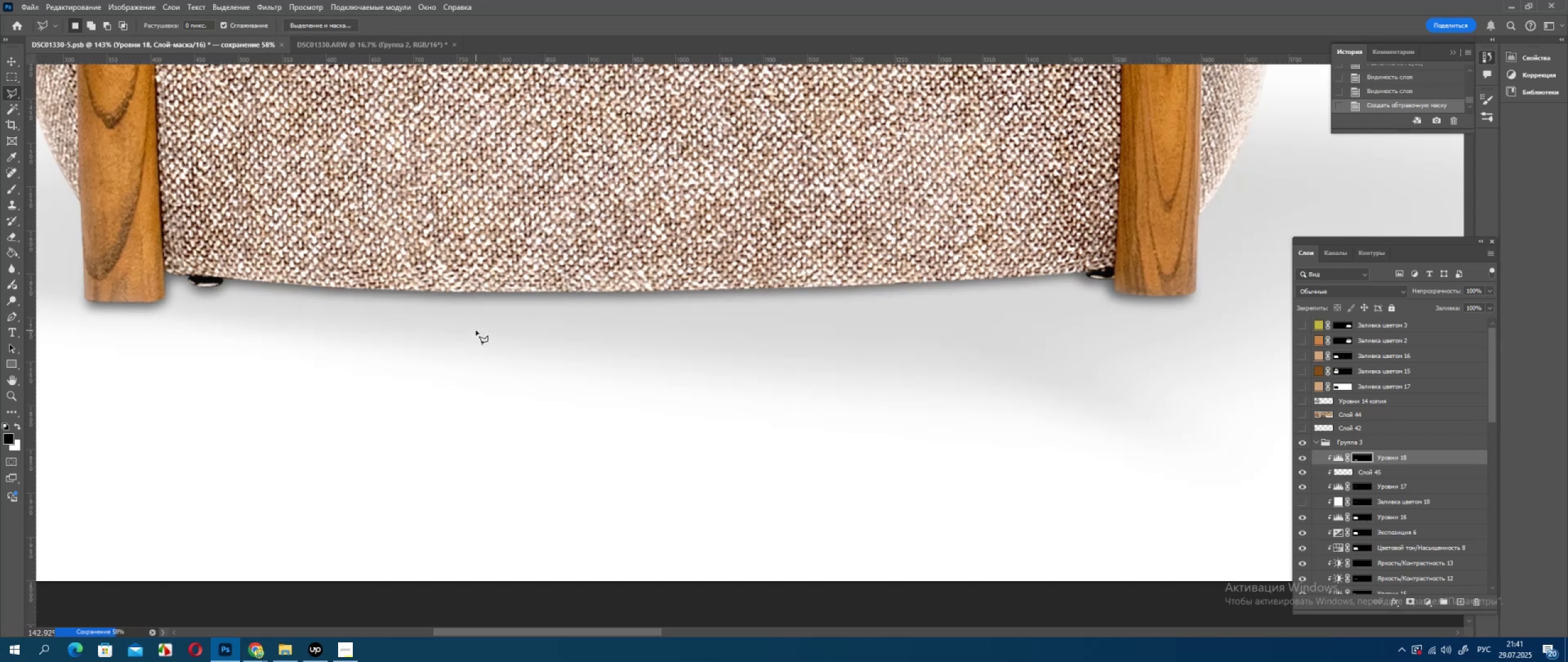 
hold_key(key=AltLeft, duration=0.93)
scroll: coordinate [481, 337], scroll_direction: down, amount: 10.0
 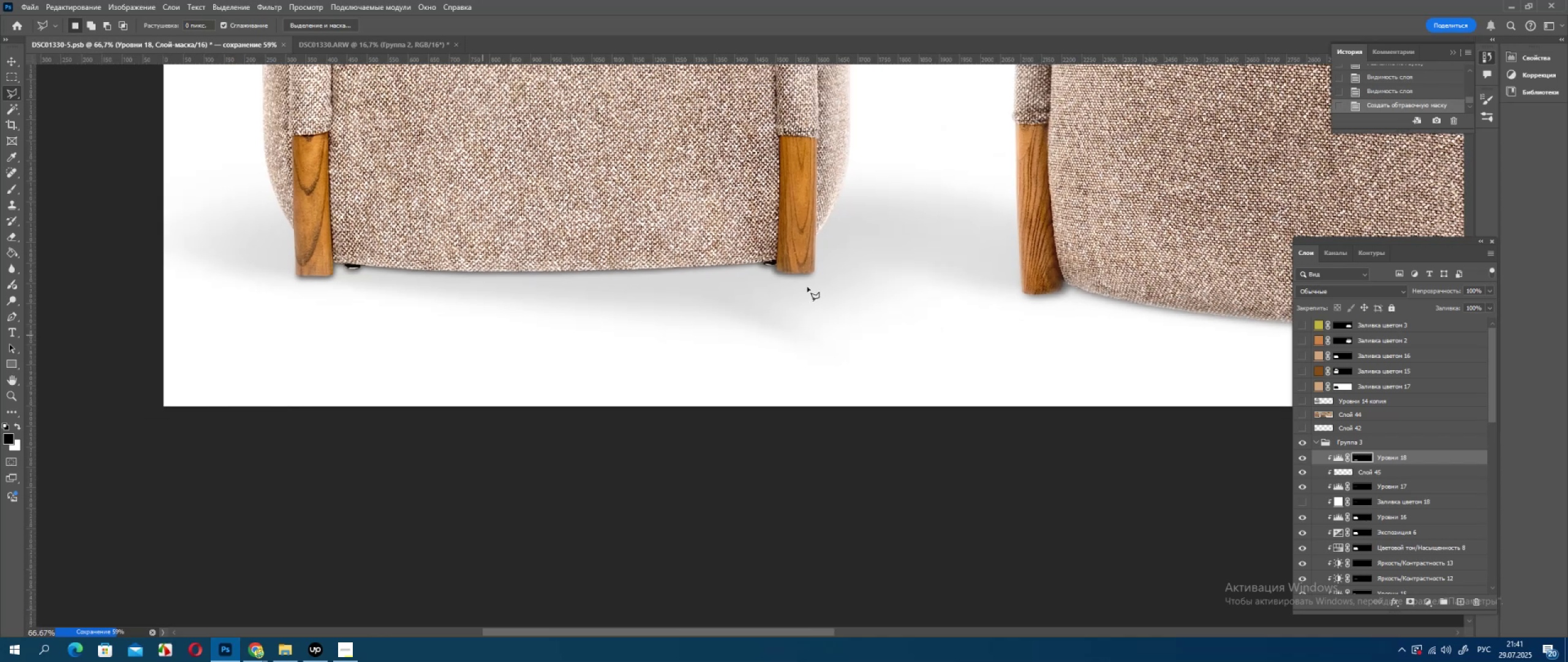 
hold_key(key=AltLeft, duration=0.62)
 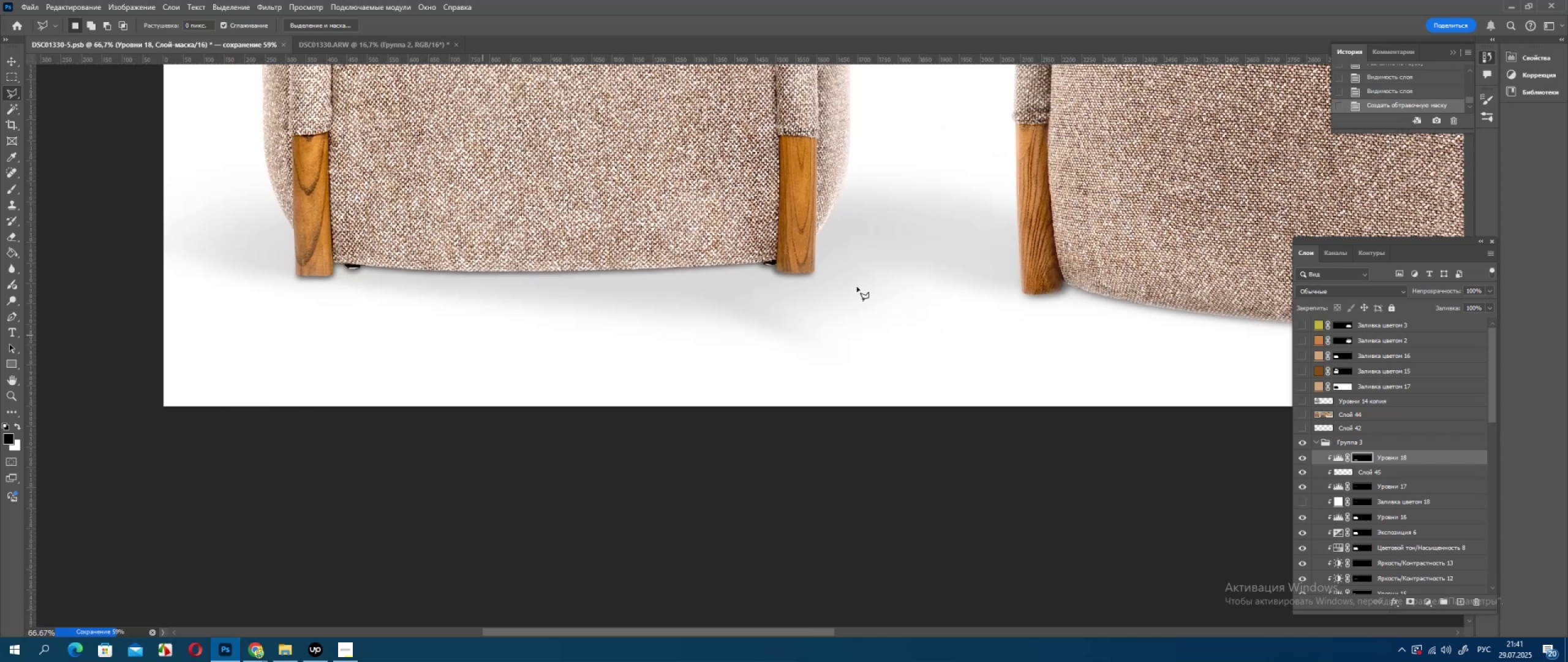 
hold_key(key=Space, duration=1.2)
 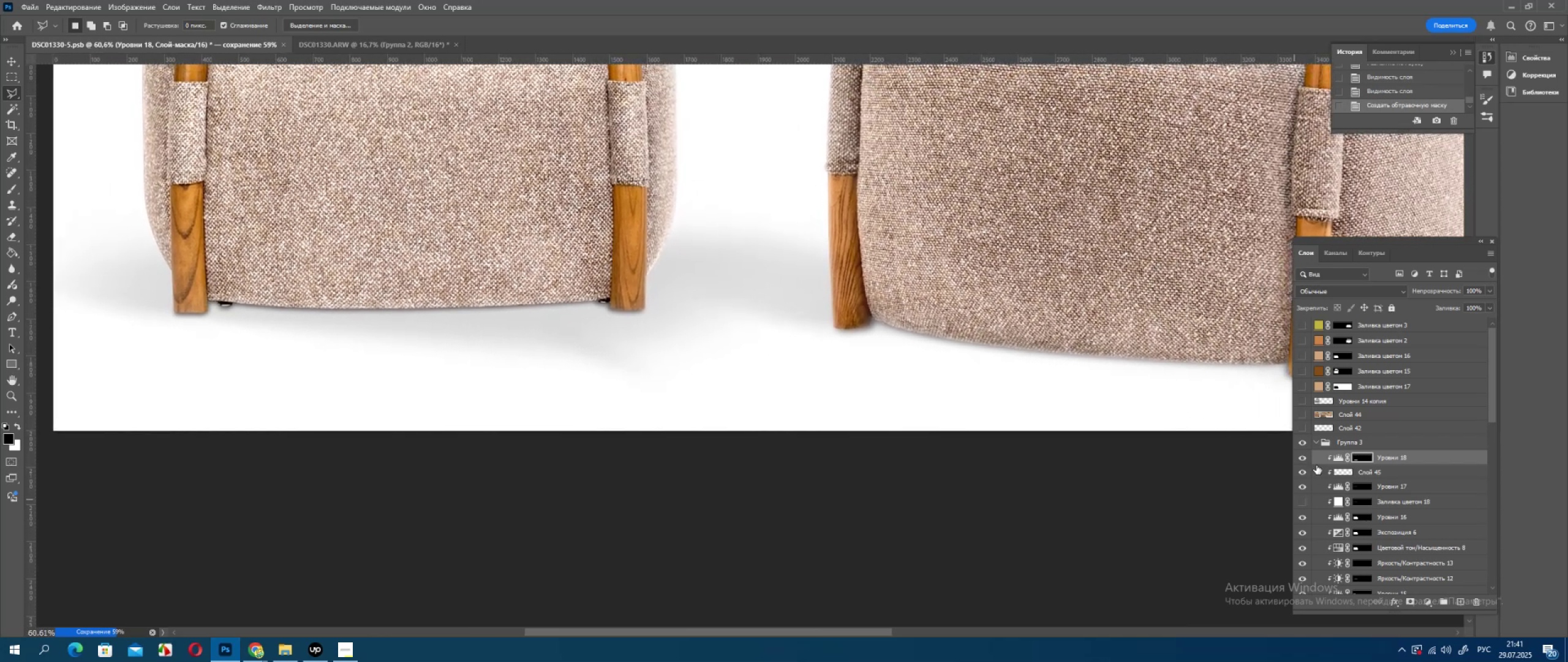 
left_click_drag(start_coordinate=[857, 289], to_coordinate=[718, 319])
 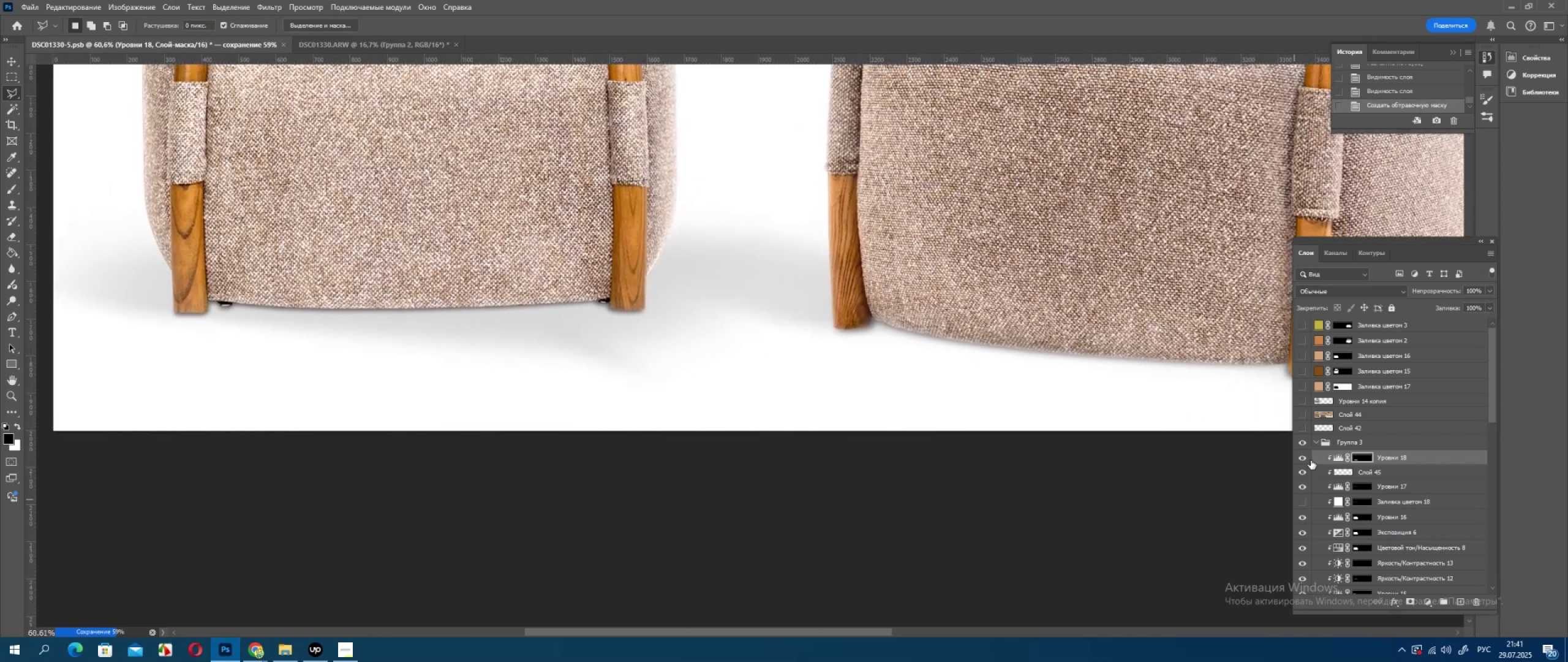 
left_click([1303, 455])
 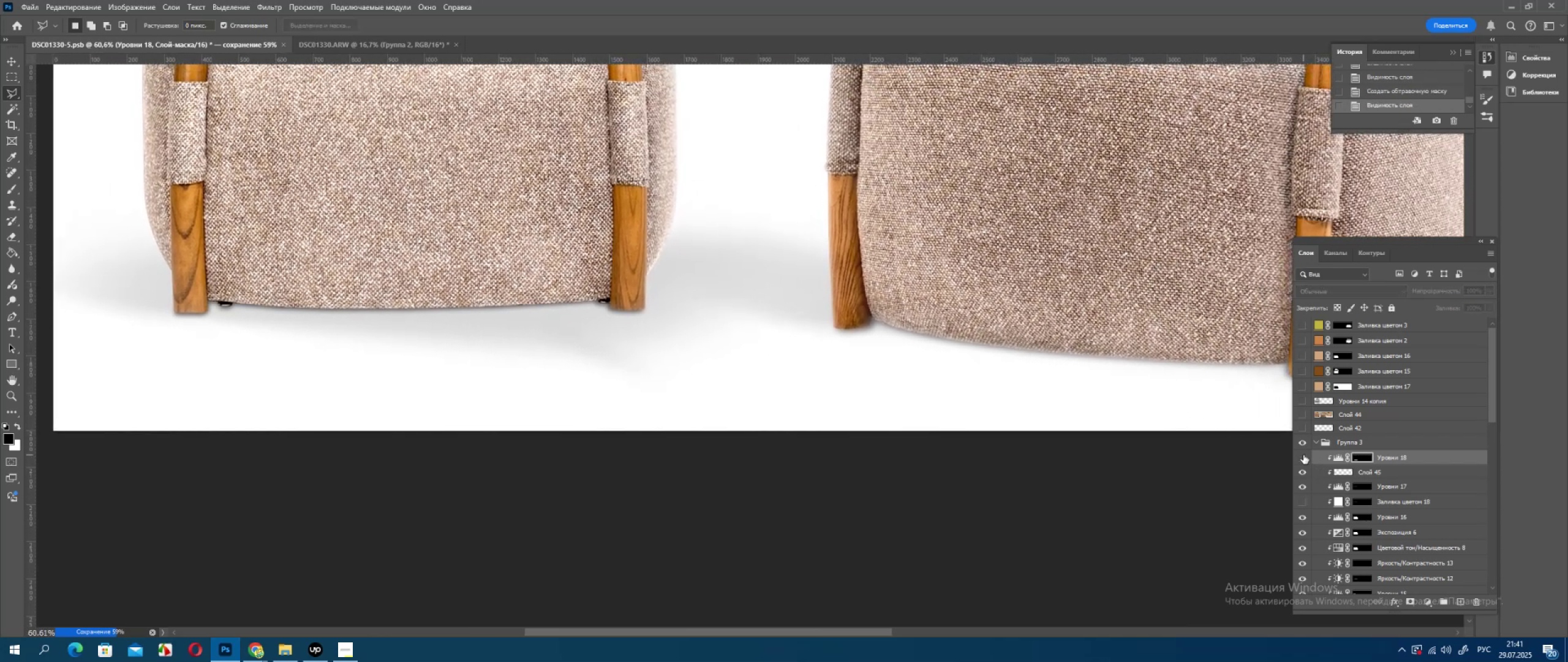 
left_click([1303, 455])
 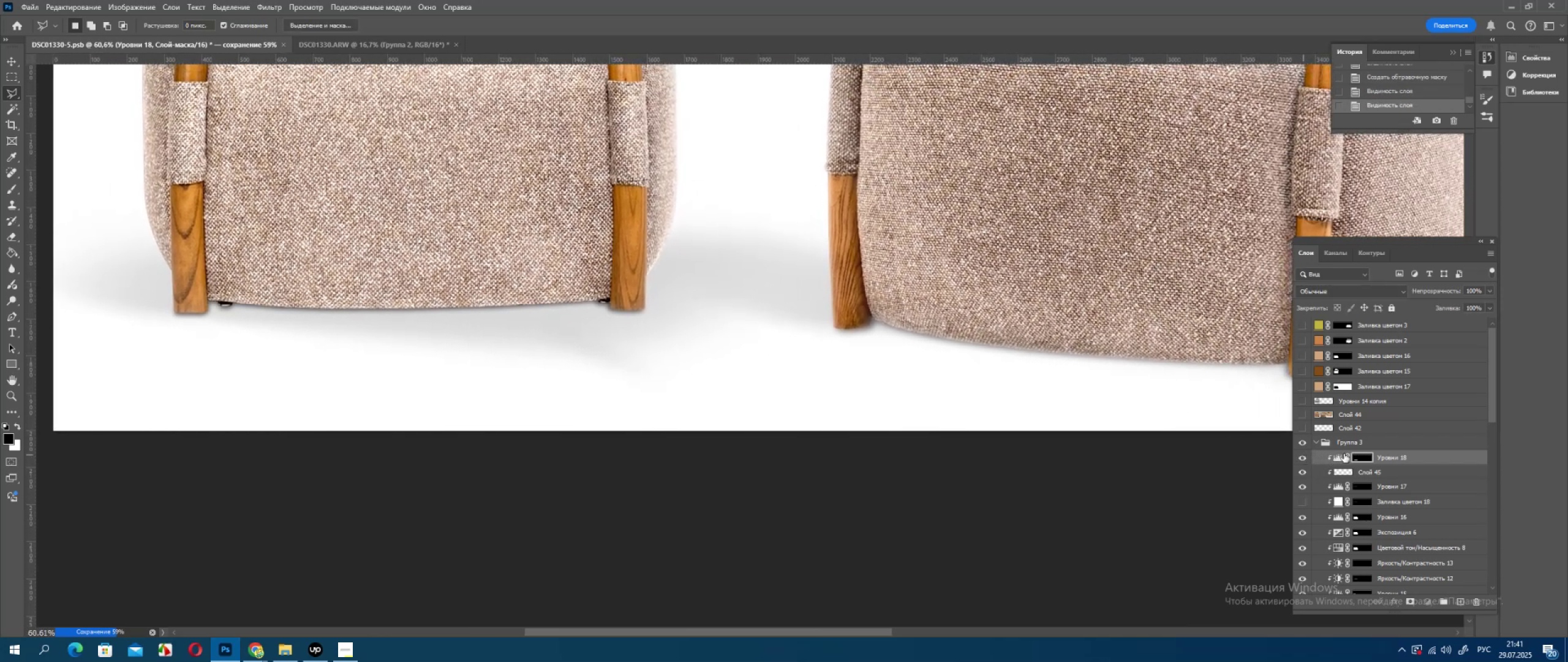 
double_click([1342, 458])
 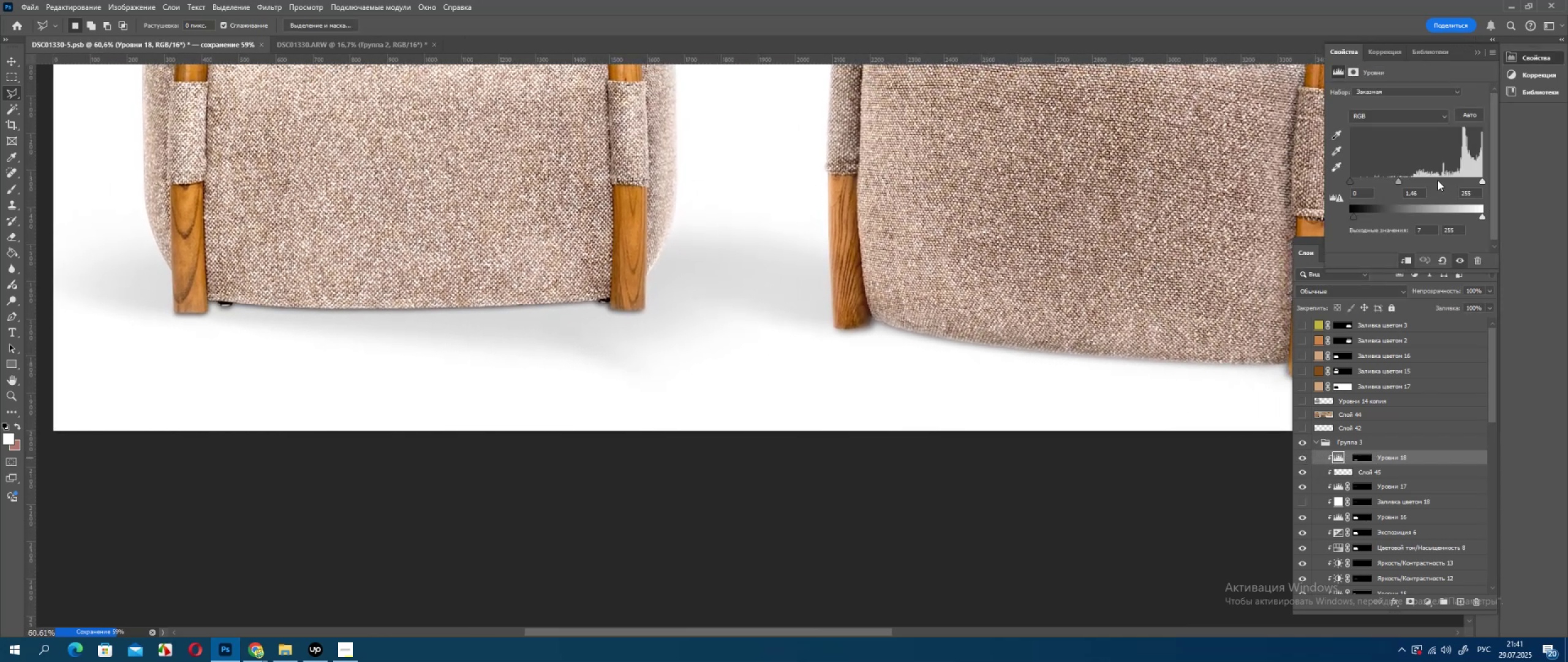 
left_click([1435, 178])
 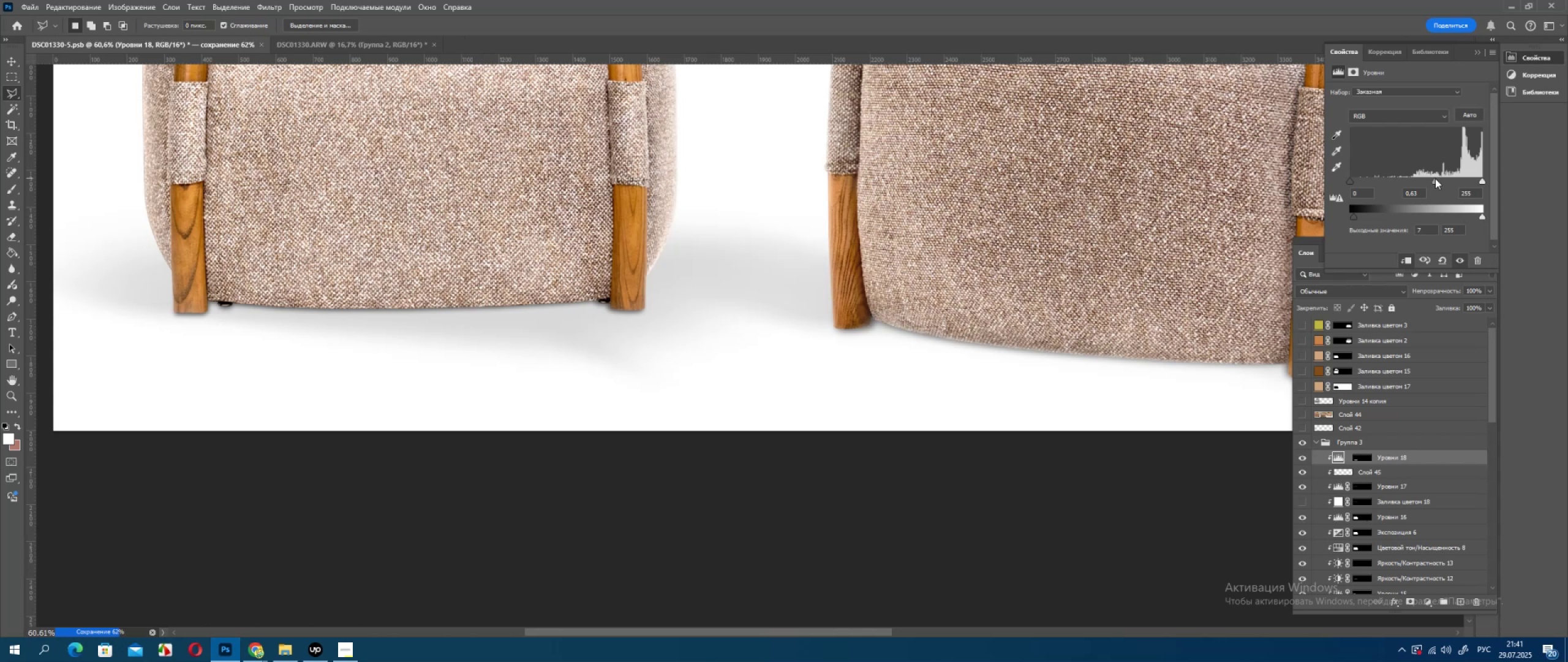 
hold_key(key=Space, duration=0.78)
 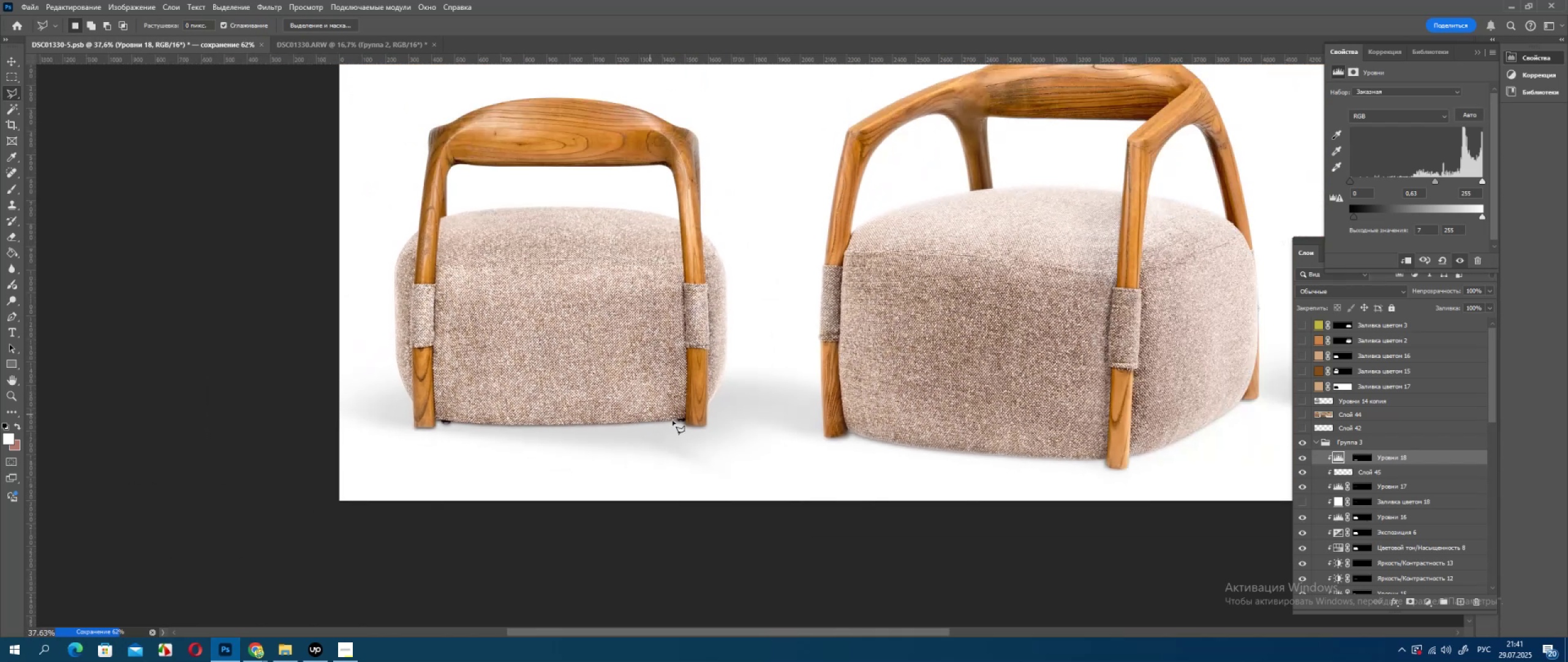 
left_click_drag(start_coordinate=[534, 283], to_coordinate=[638, 408])
 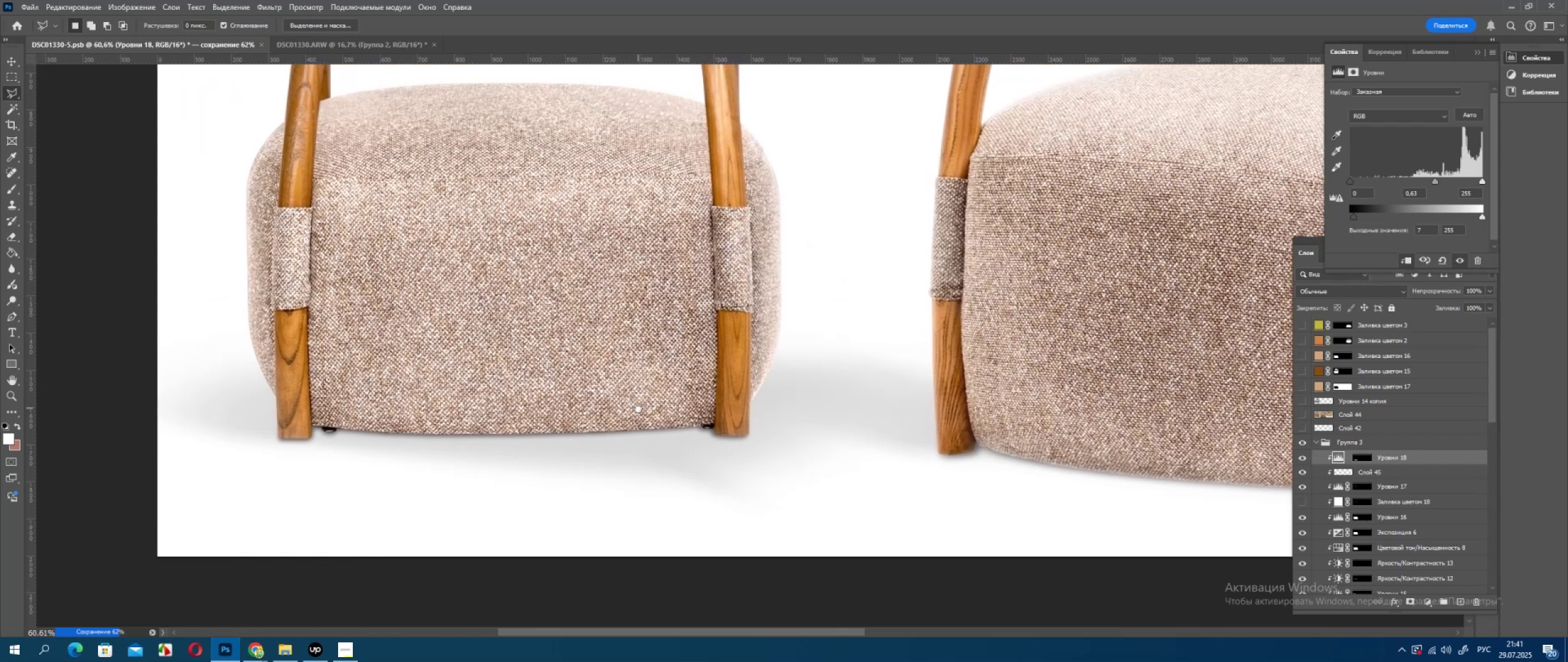 
hold_key(key=AltLeft, duration=0.79)
scroll: coordinate [704, 433], scroll_direction: down, amount: 7.0
 